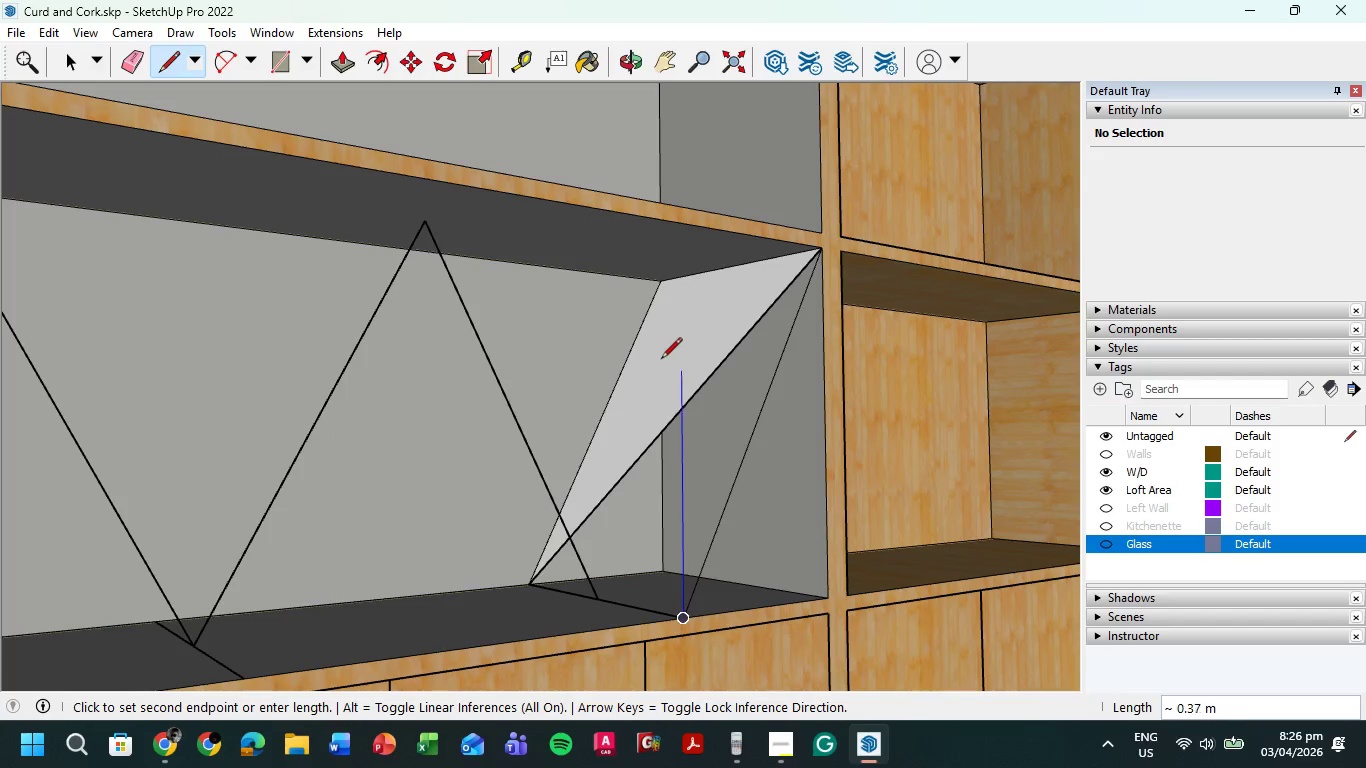 
left_click([658, 281])
 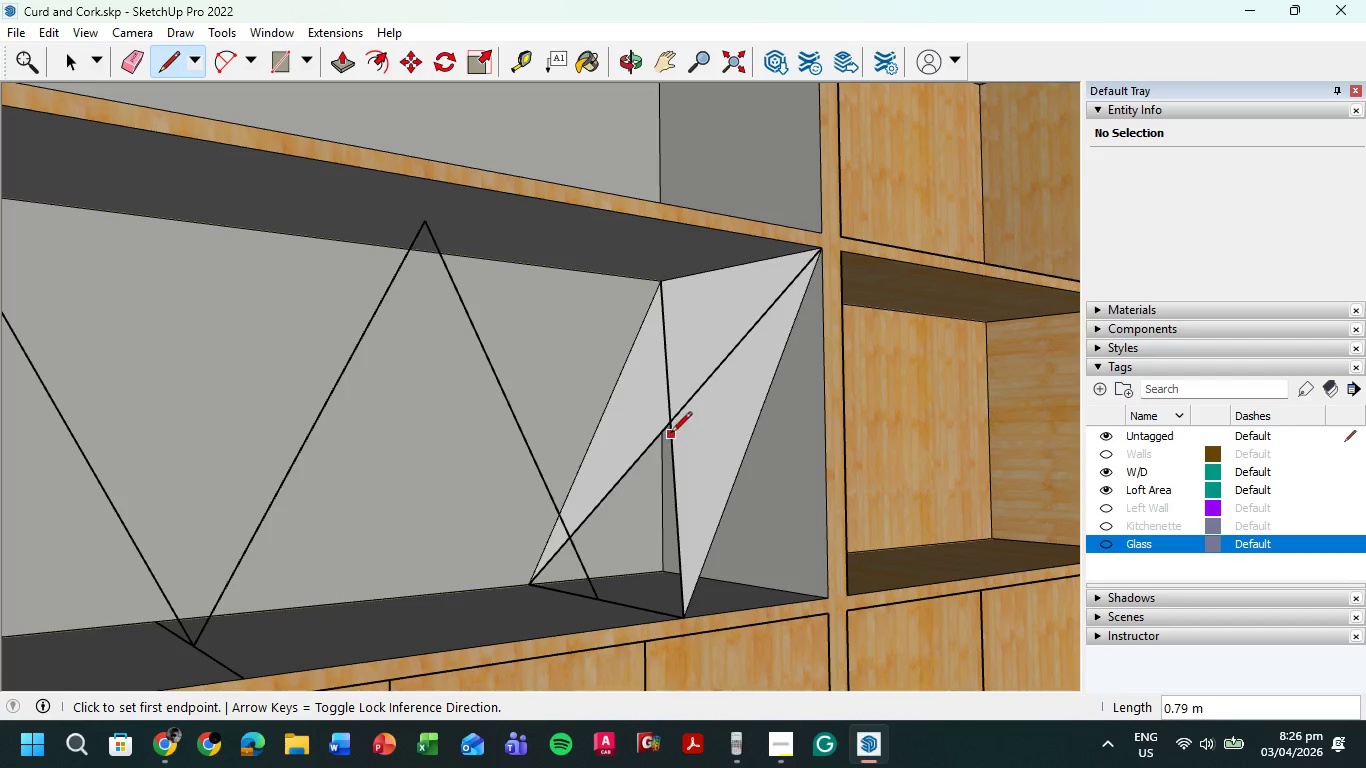 
left_click([668, 424])
 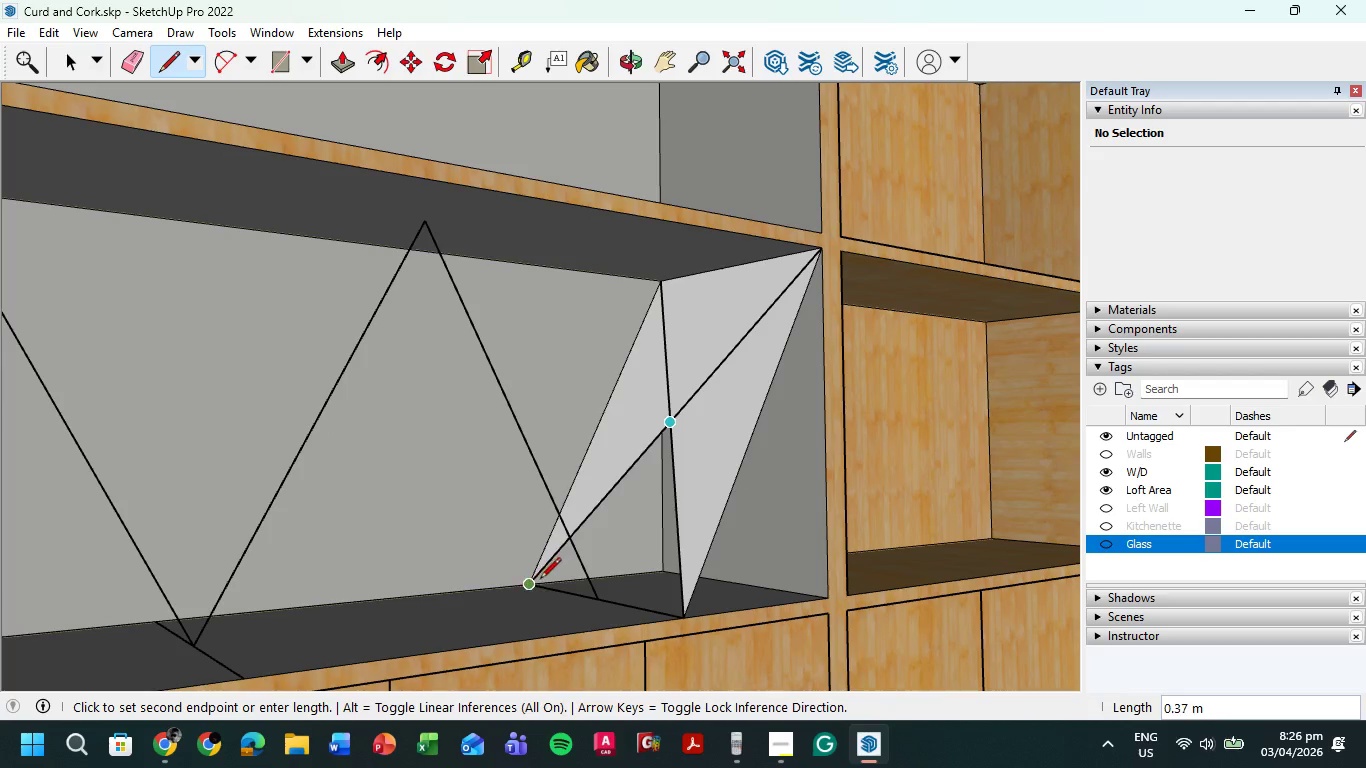 
left_click([534, 586])
 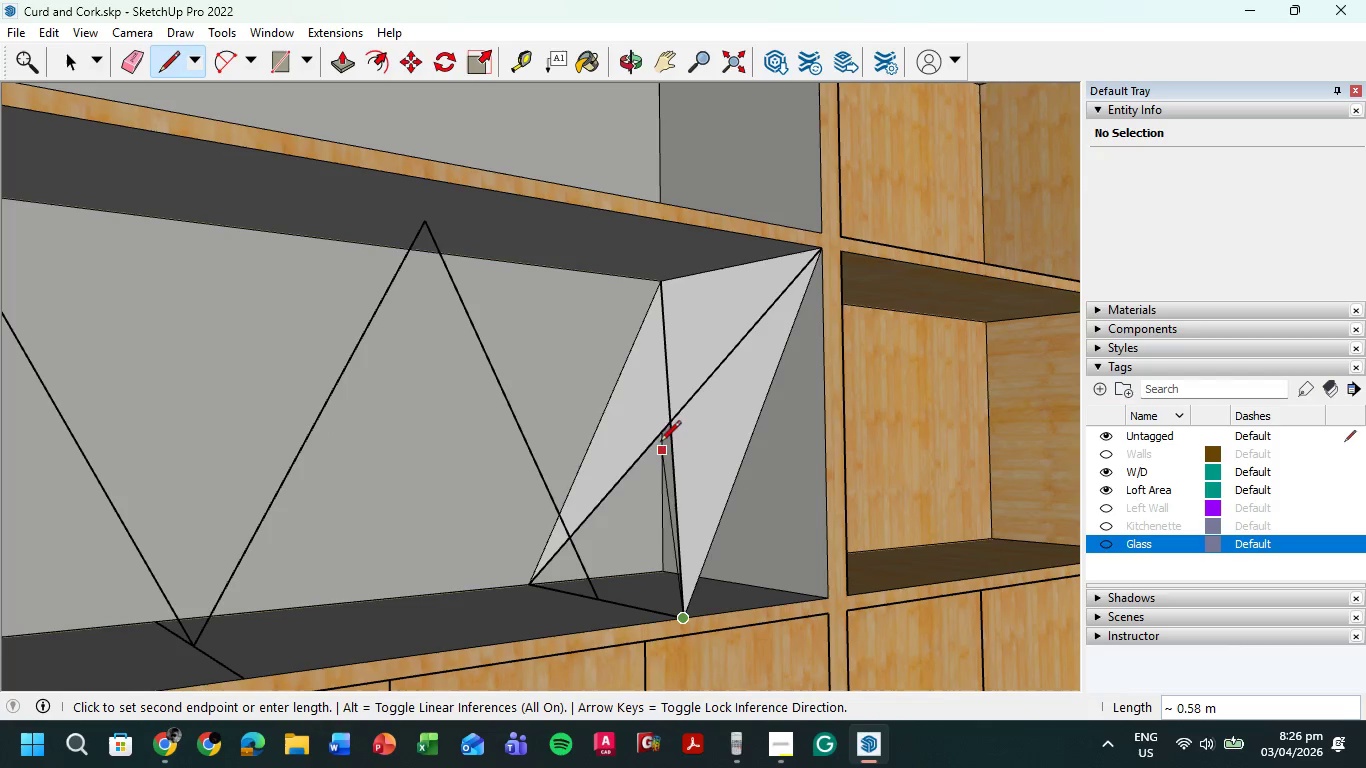 
left_click([667, 424])
 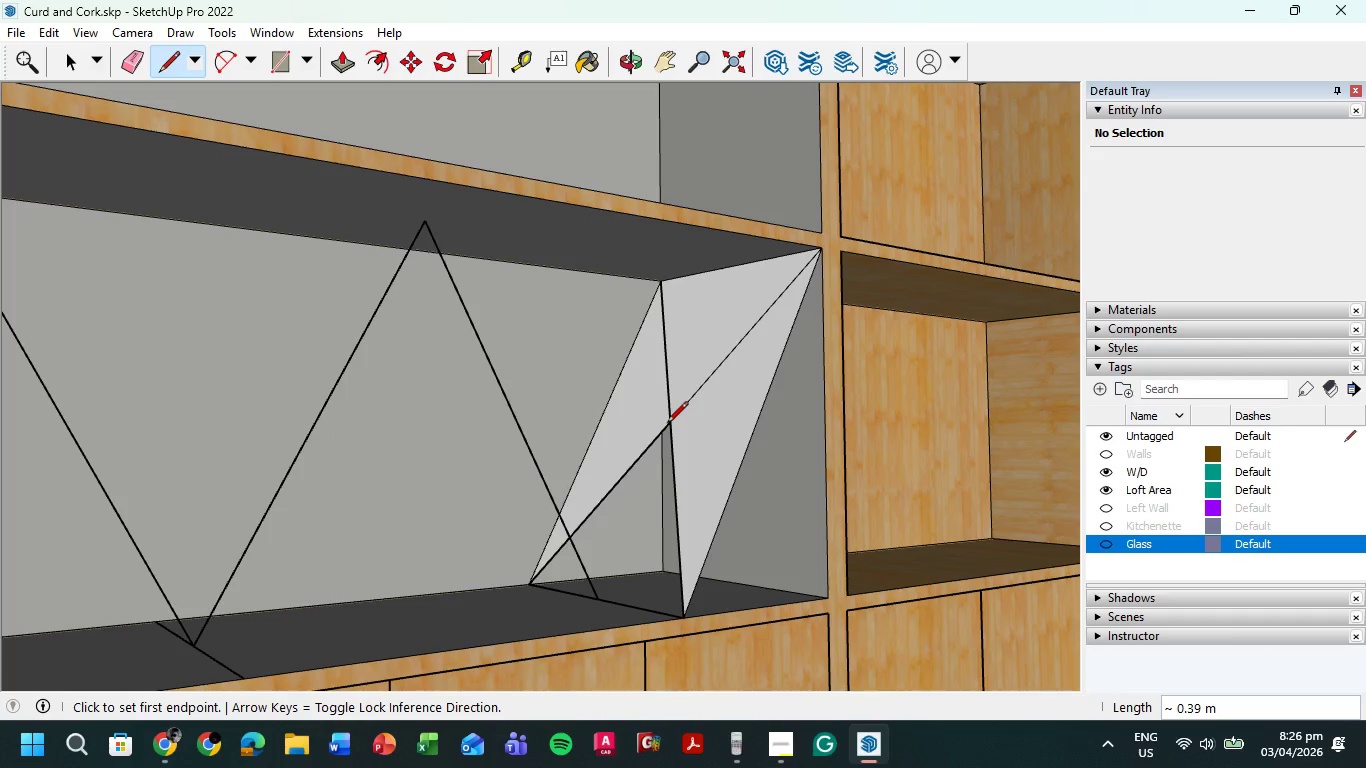 
key(Escape)
 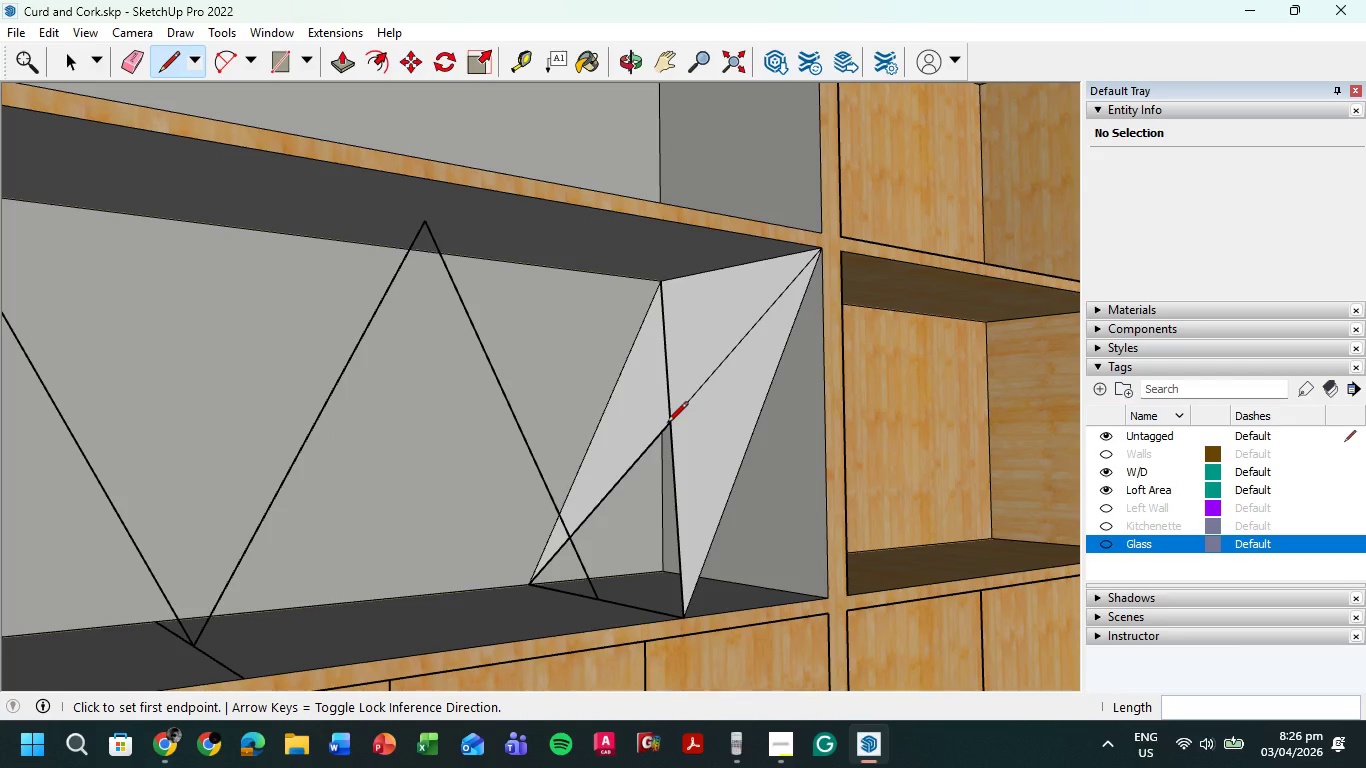 
key(E)
 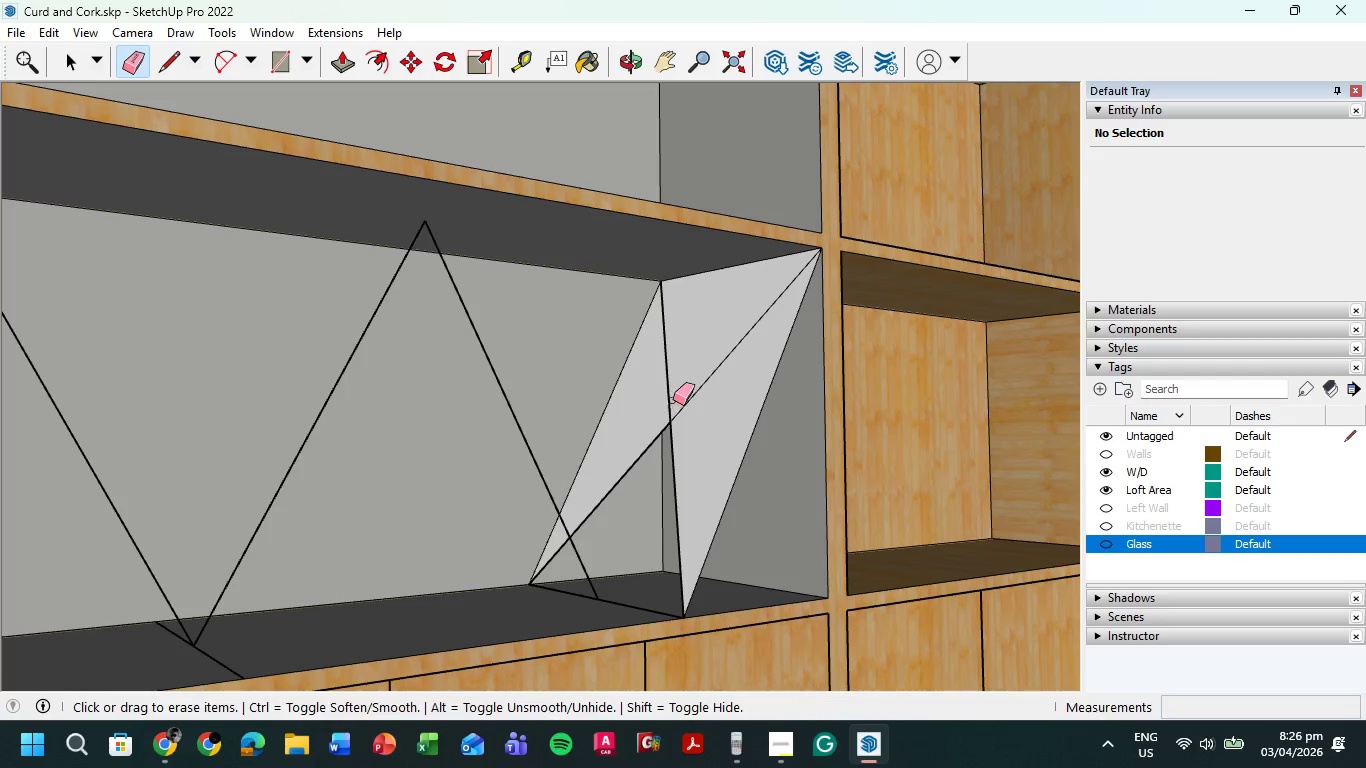 
left_click_drag(start_coordinate=[673, 400], to_coordinate=[702, 395])
 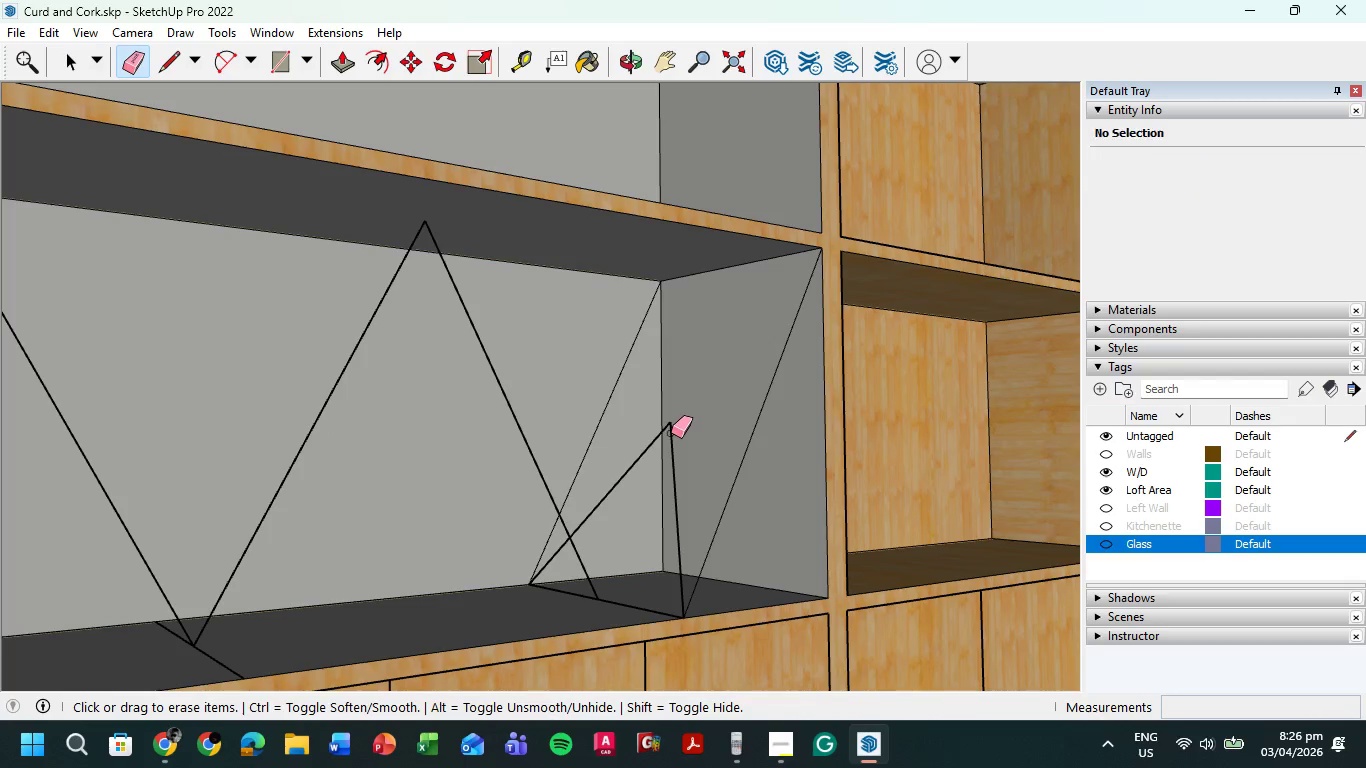 
left_click_drag(start_coordinate=[669, 434], to_coordinate=[680, 430])
 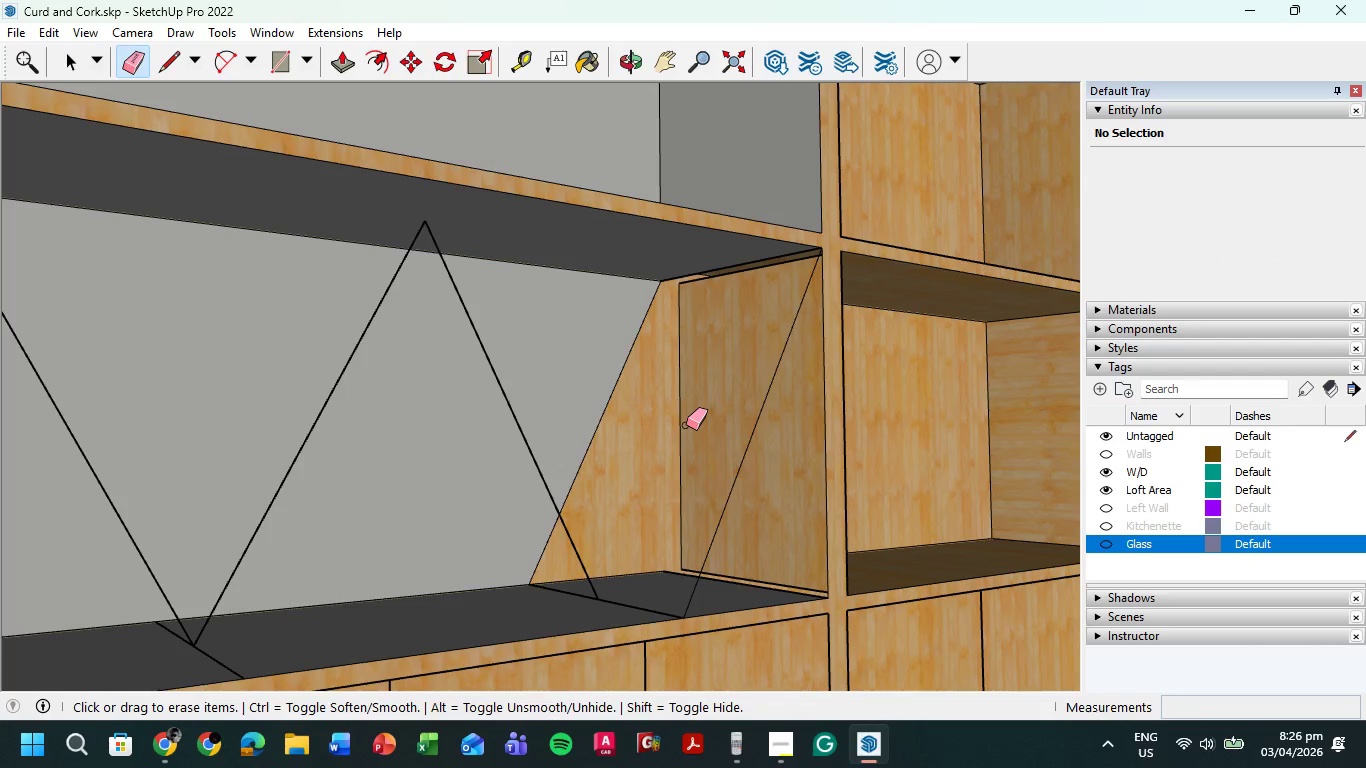 
key(Control+Z)
 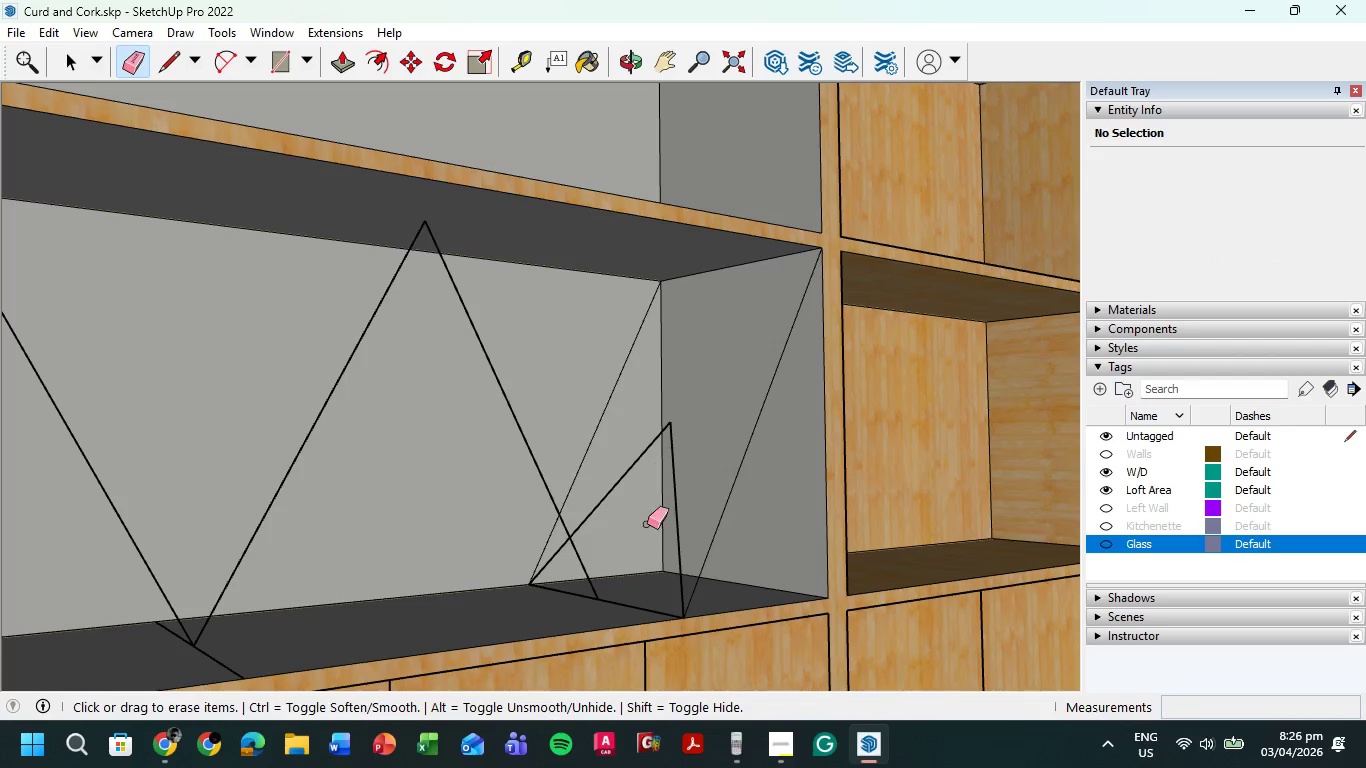 
left_click_drag(start_coordinate=[627, 477], to_coordinate=[619, 471])
 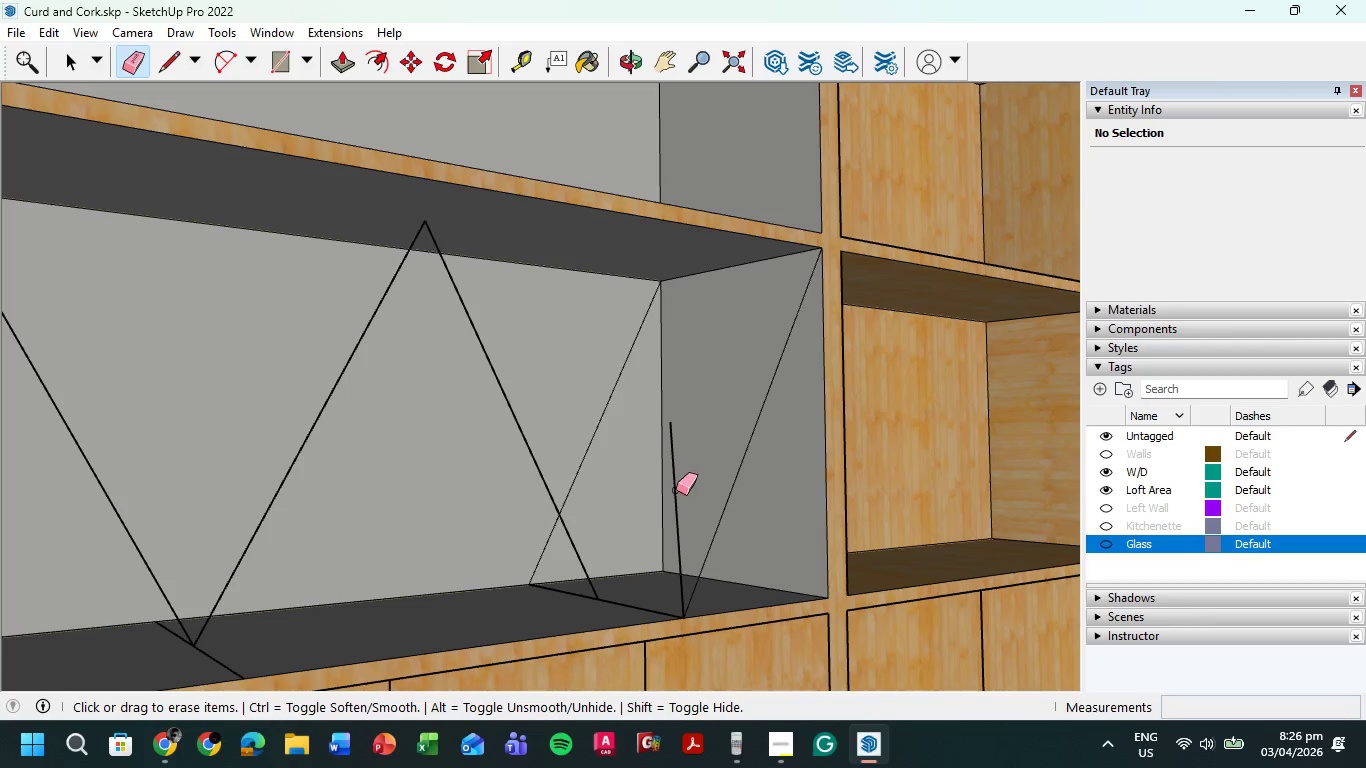 
left_click([676, 490])
 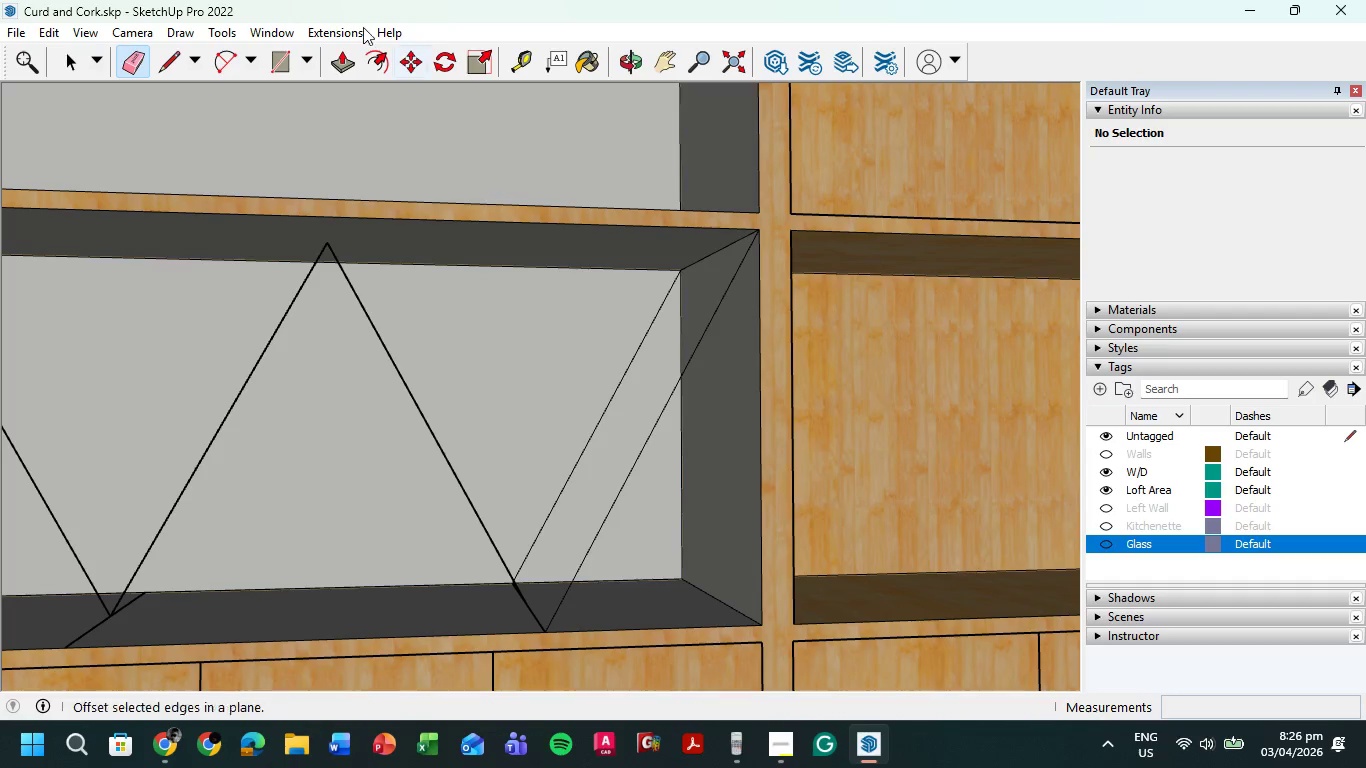 
wait(6.61)
 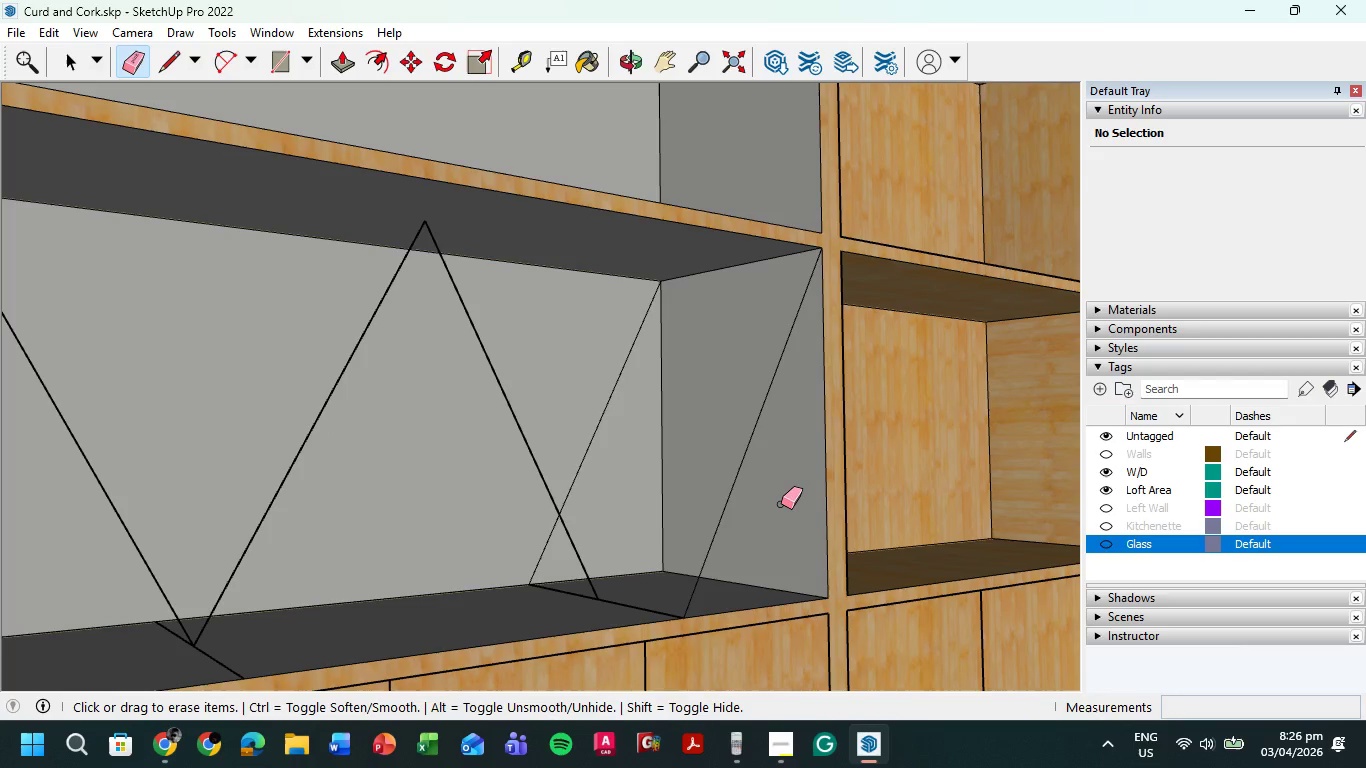 
scroll: coordinate [438, 281], scroll_direction: up, amount: 1.0
 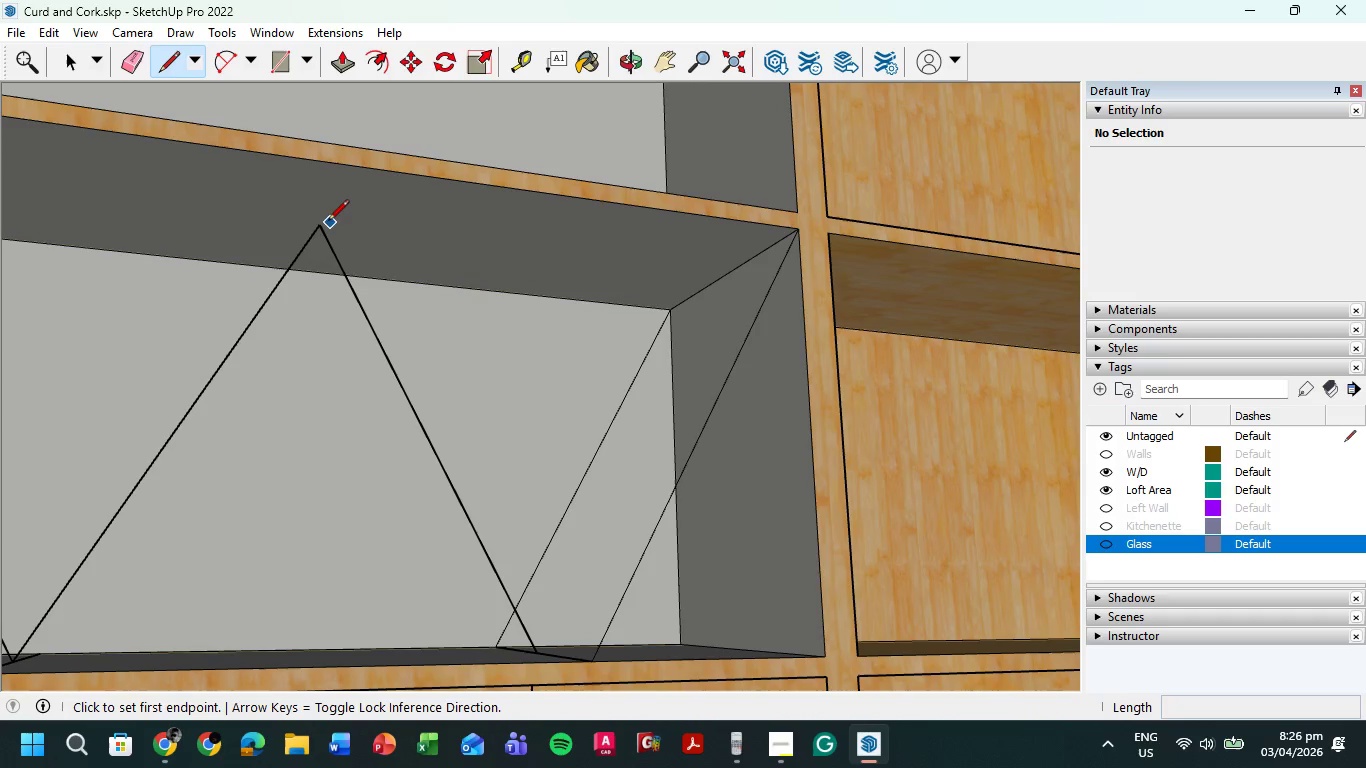 
left_click([323, 222])
 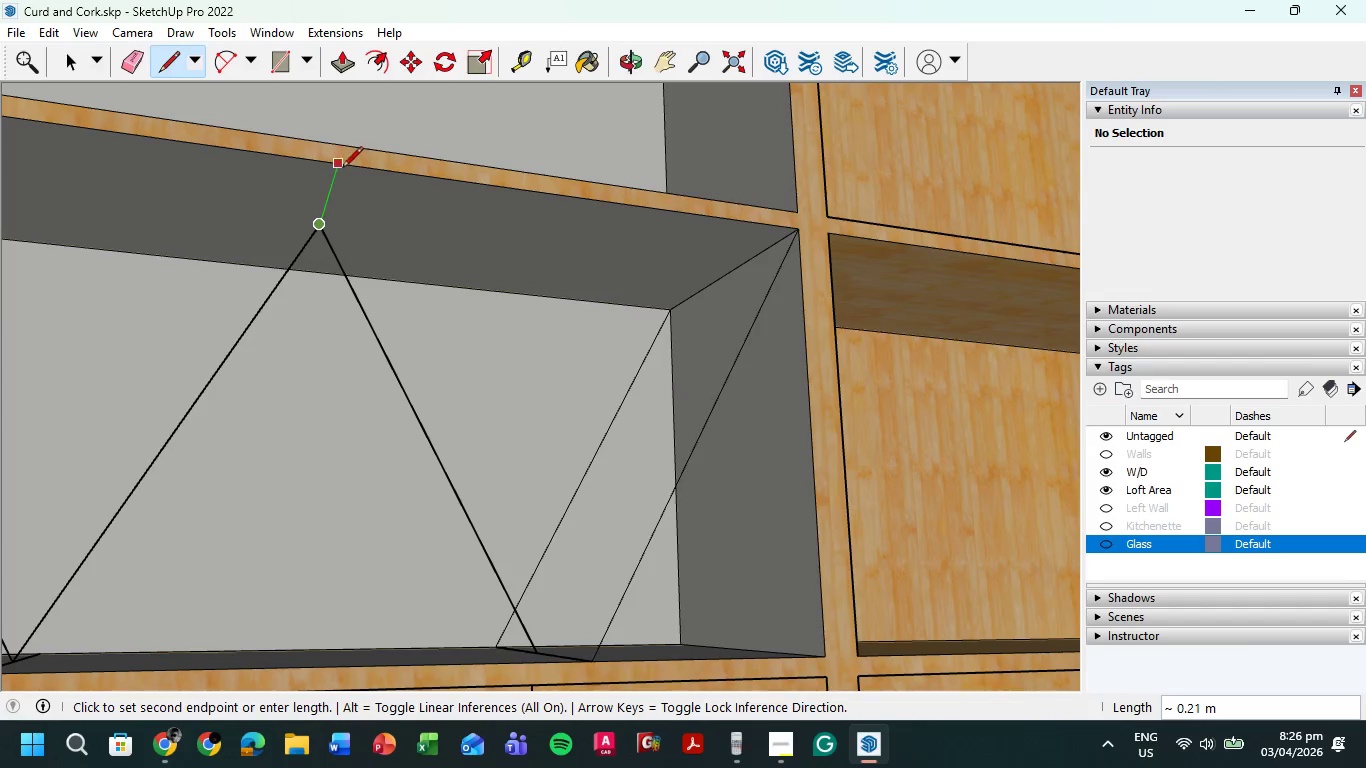 
left_click([331, 167])
 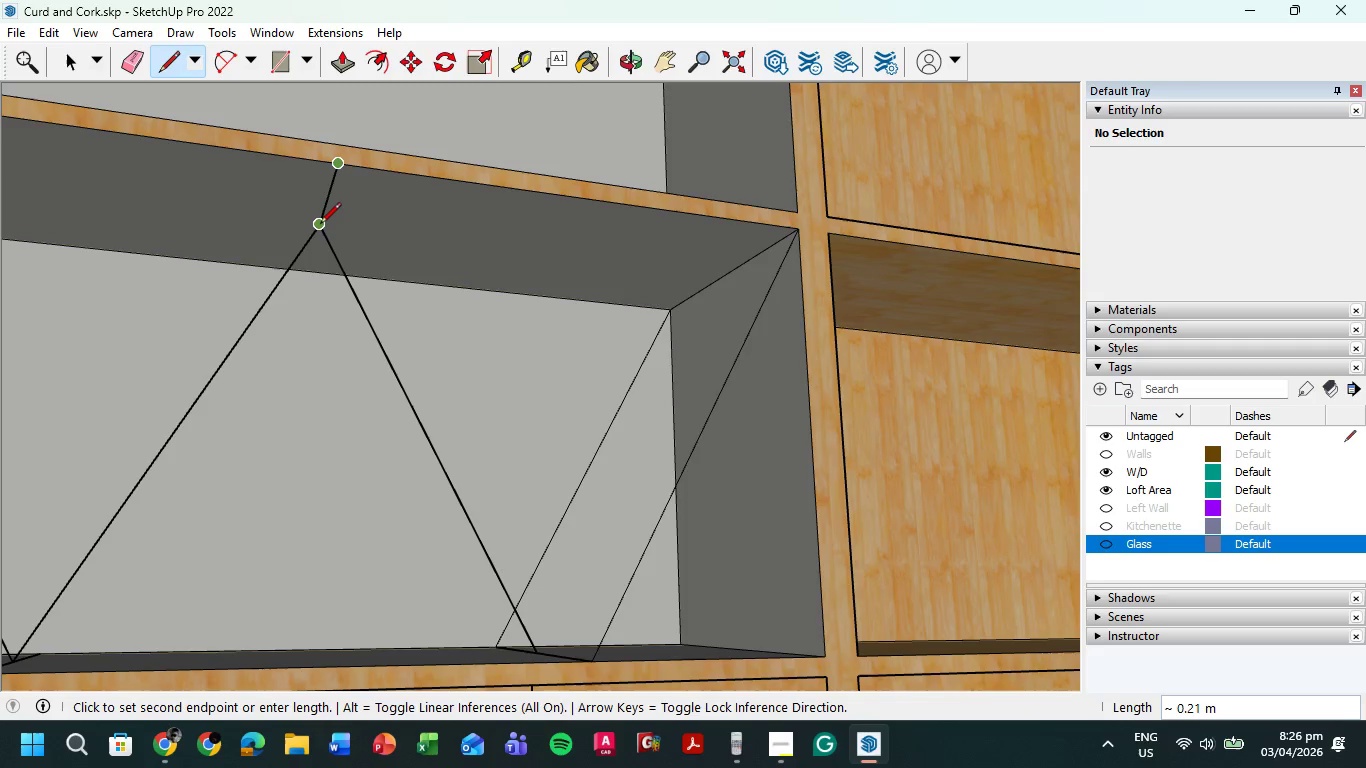 
left_click([319, 225])
 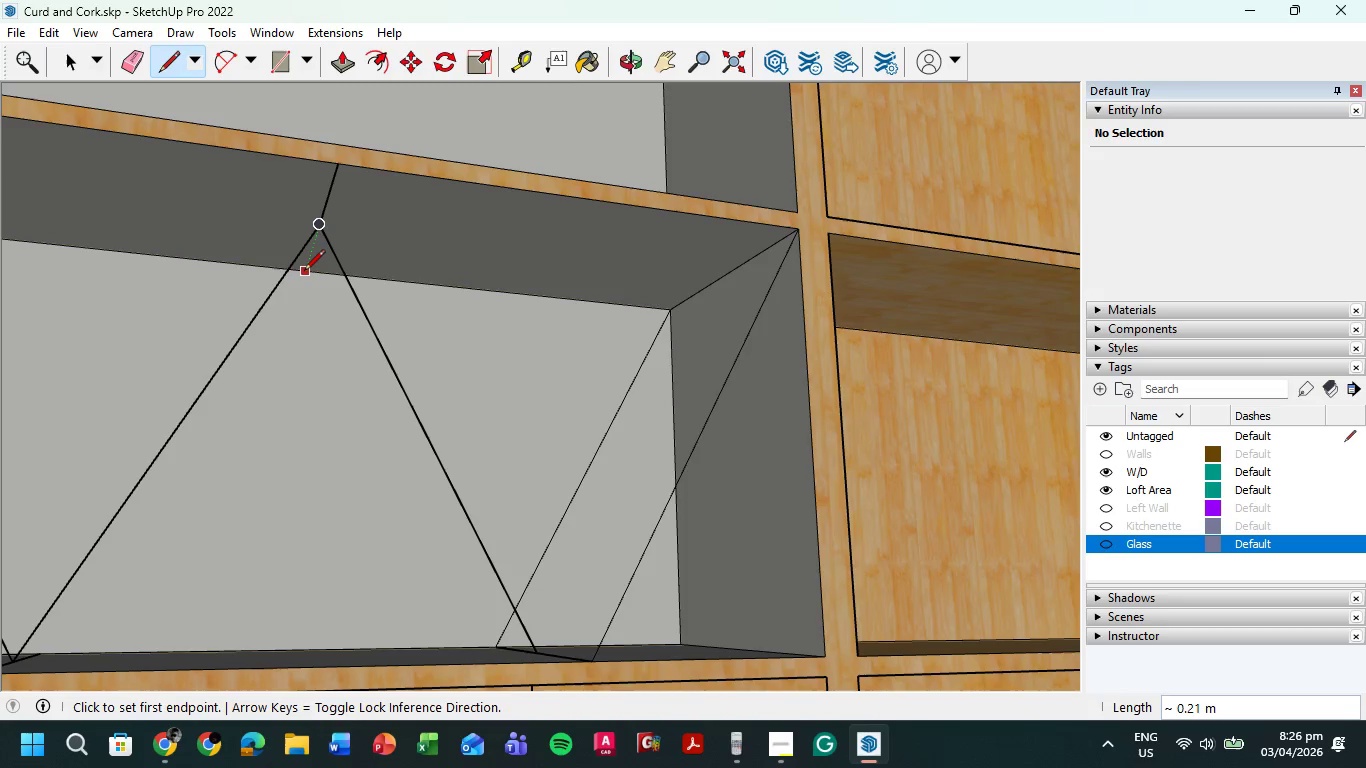 
left_click([304, 272])
 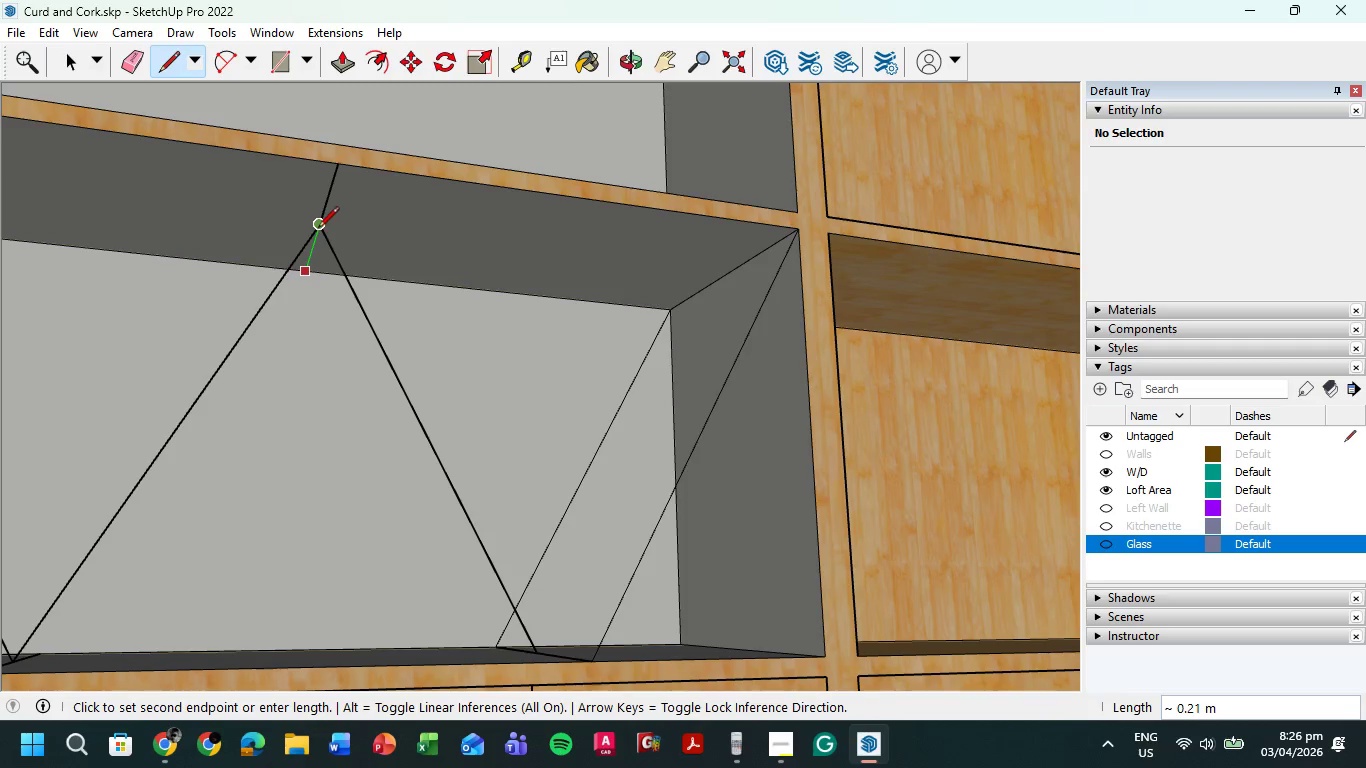 
left_click([318, 229])
 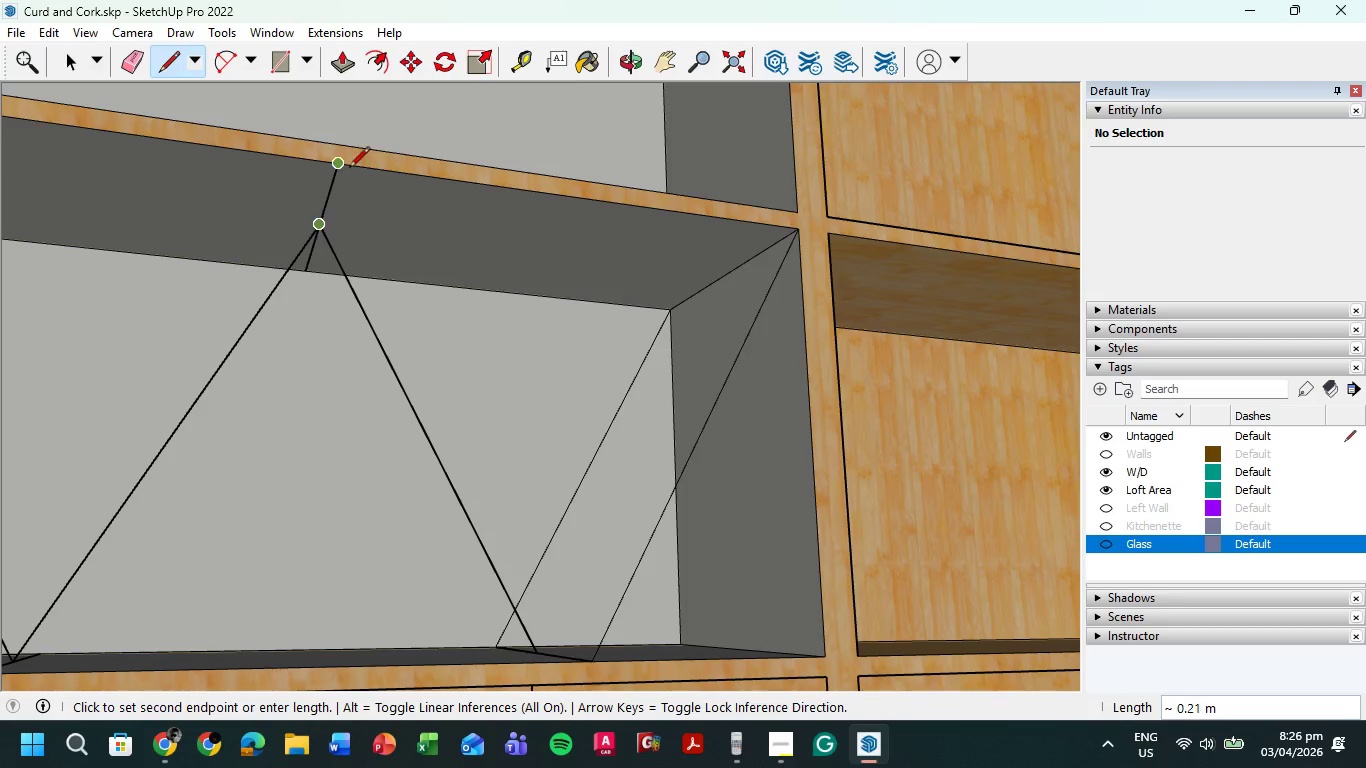 
left_click([335, 168])
 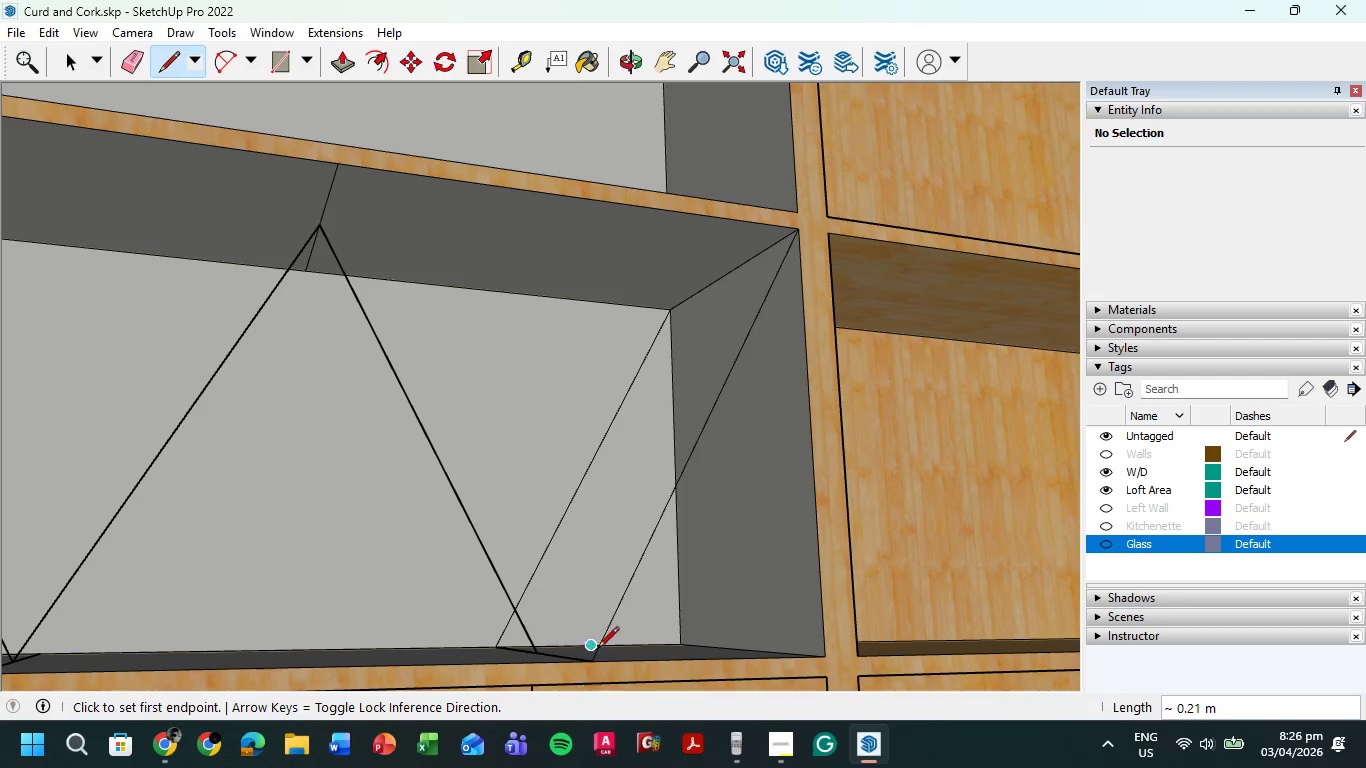 
left_click_drag(start_coordinate=[599, 657], to_coordinate=[594, 620])
 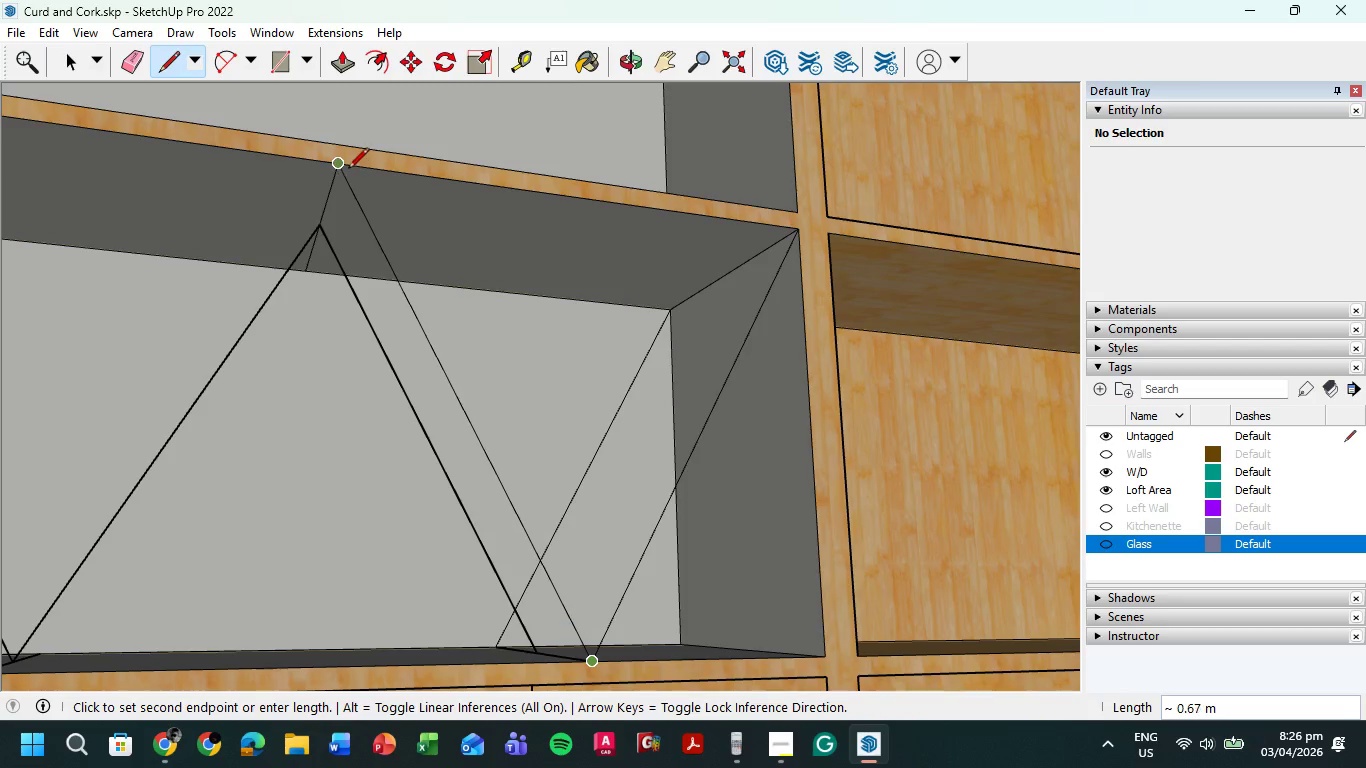 
left_click([341, 166])
 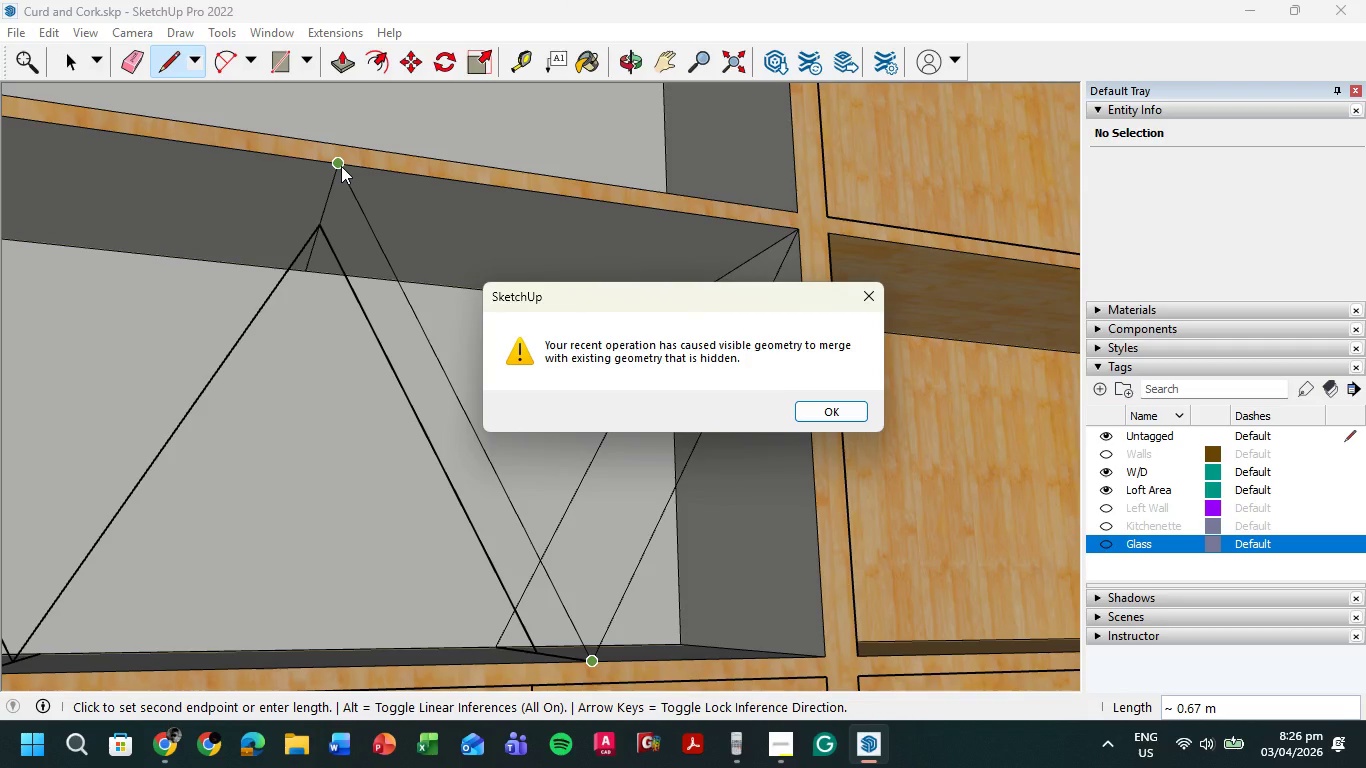 
key(NumpadEnter)
 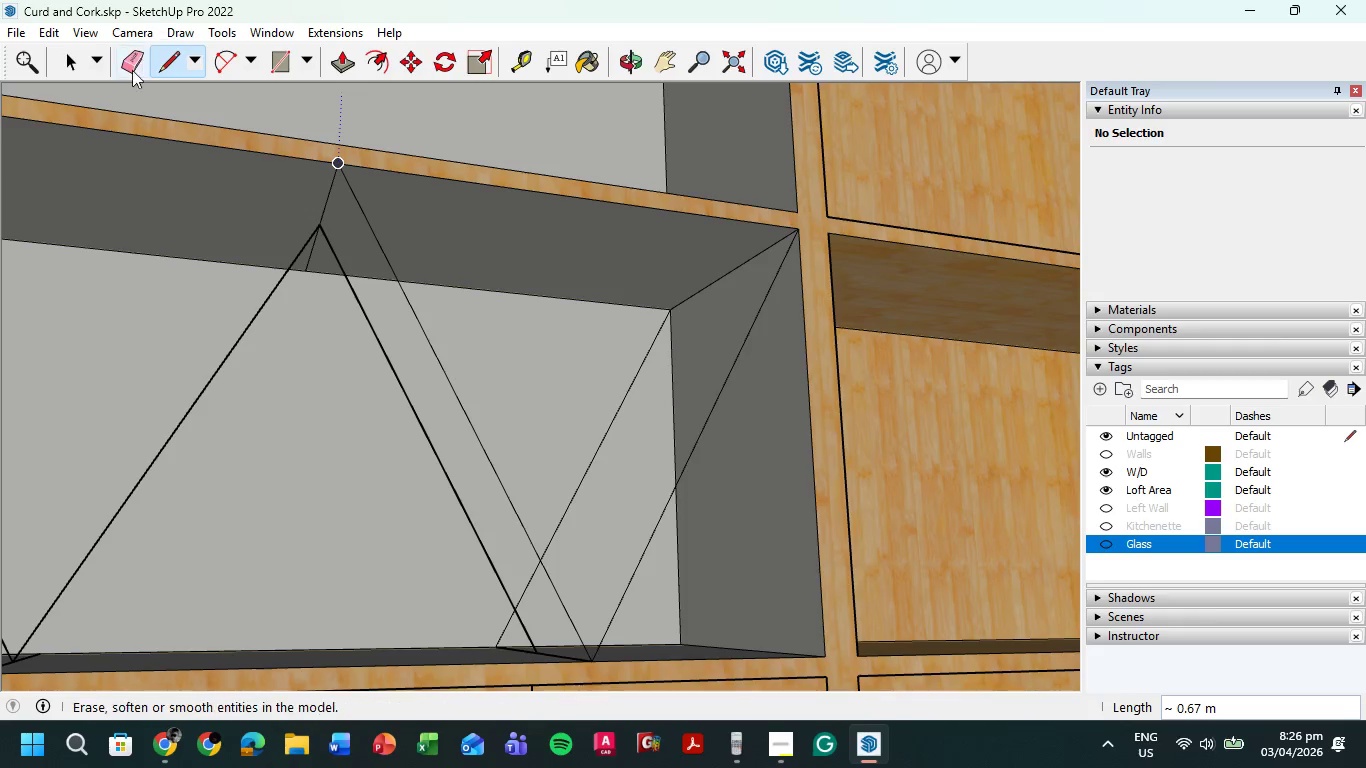 
left_click([71, 62])
 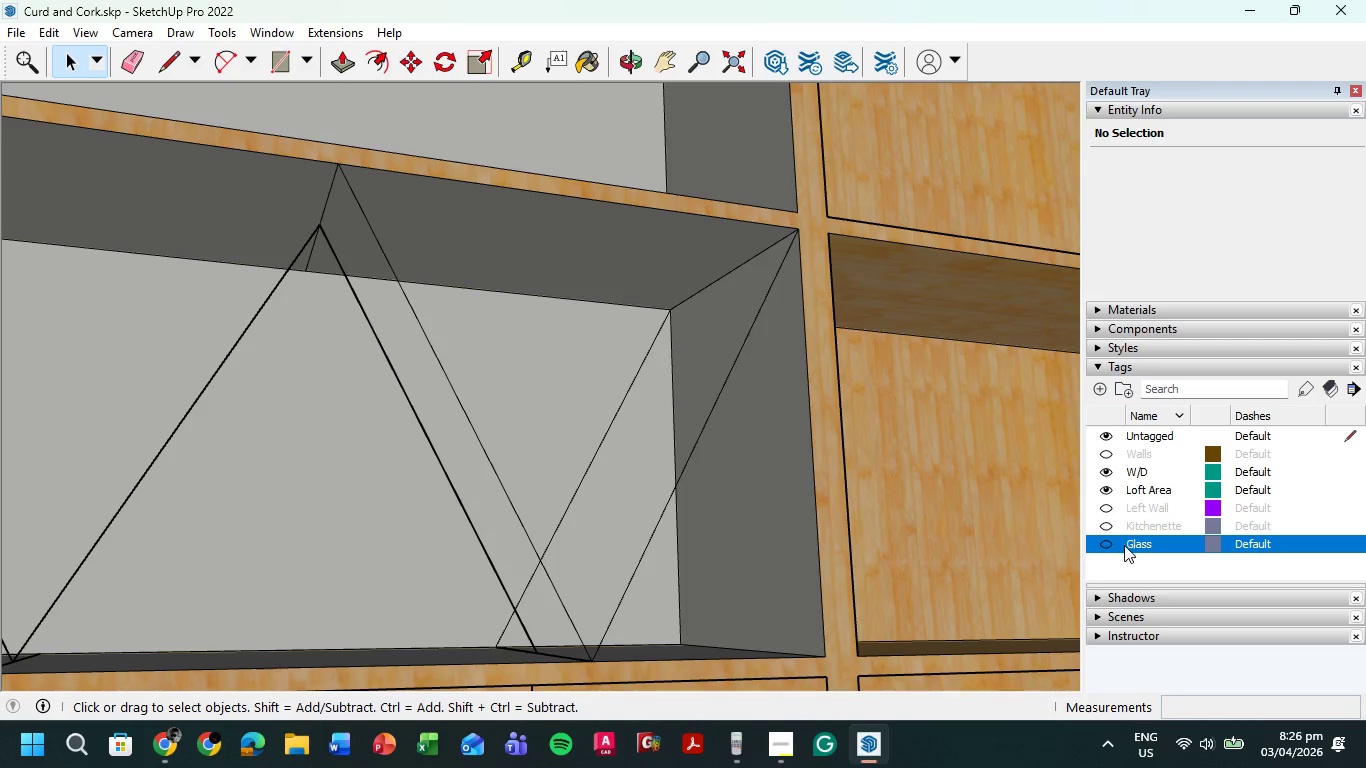 
left_click([1105, 548])
 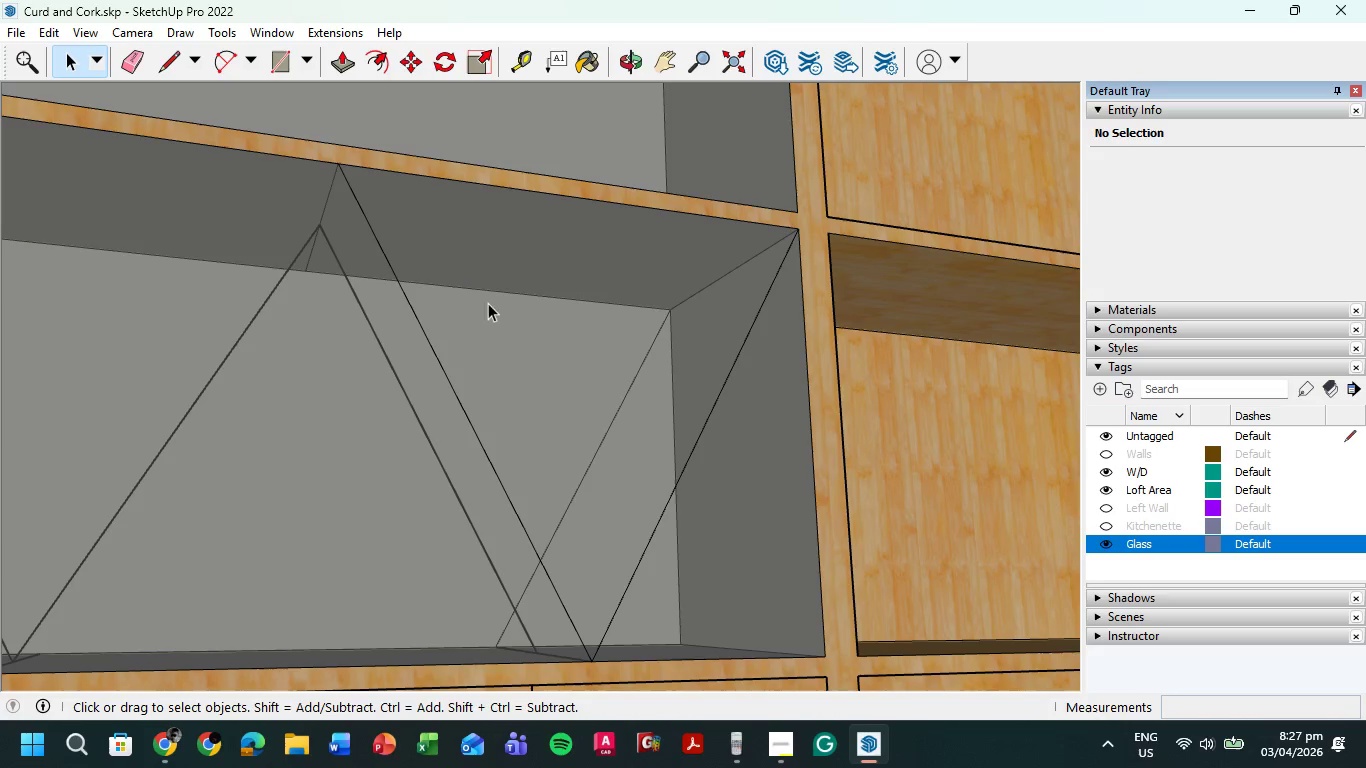 
left_click([568, 337])
 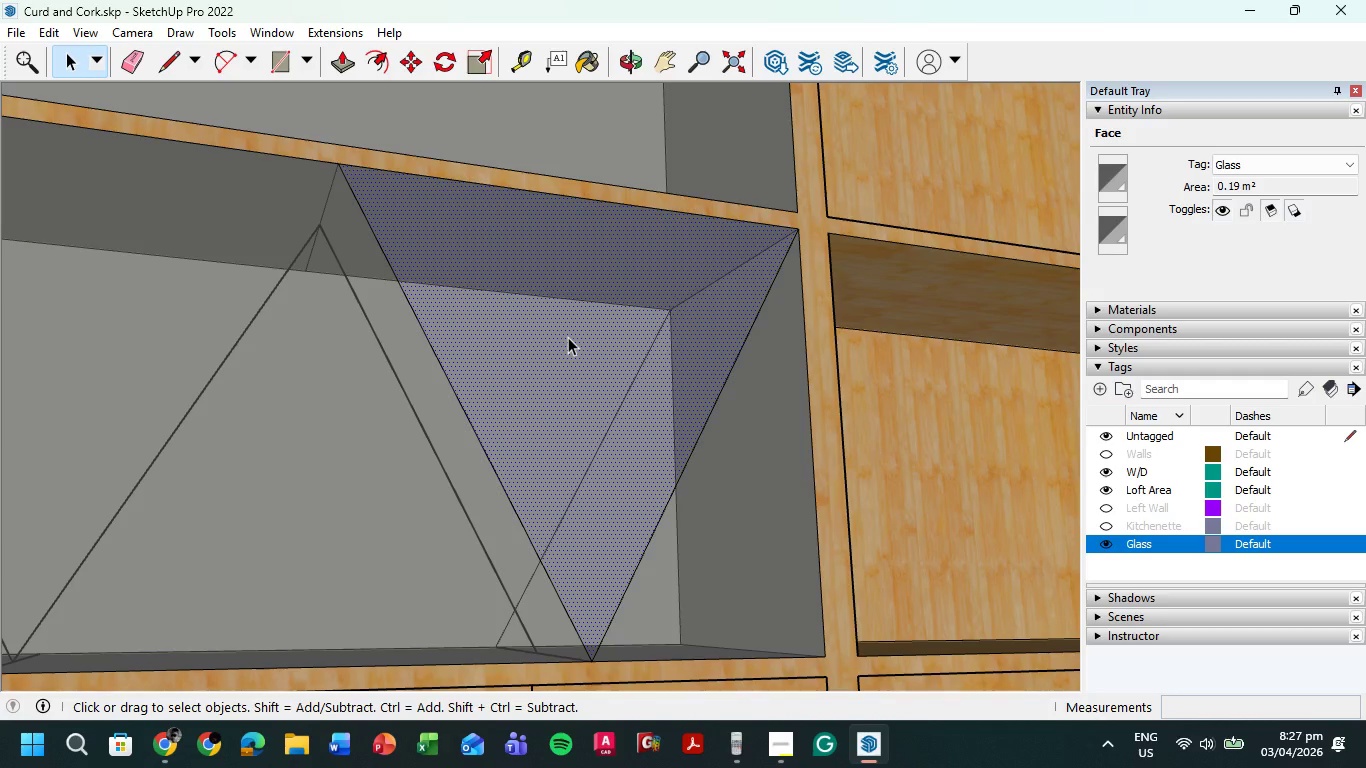 
key(Delete)
 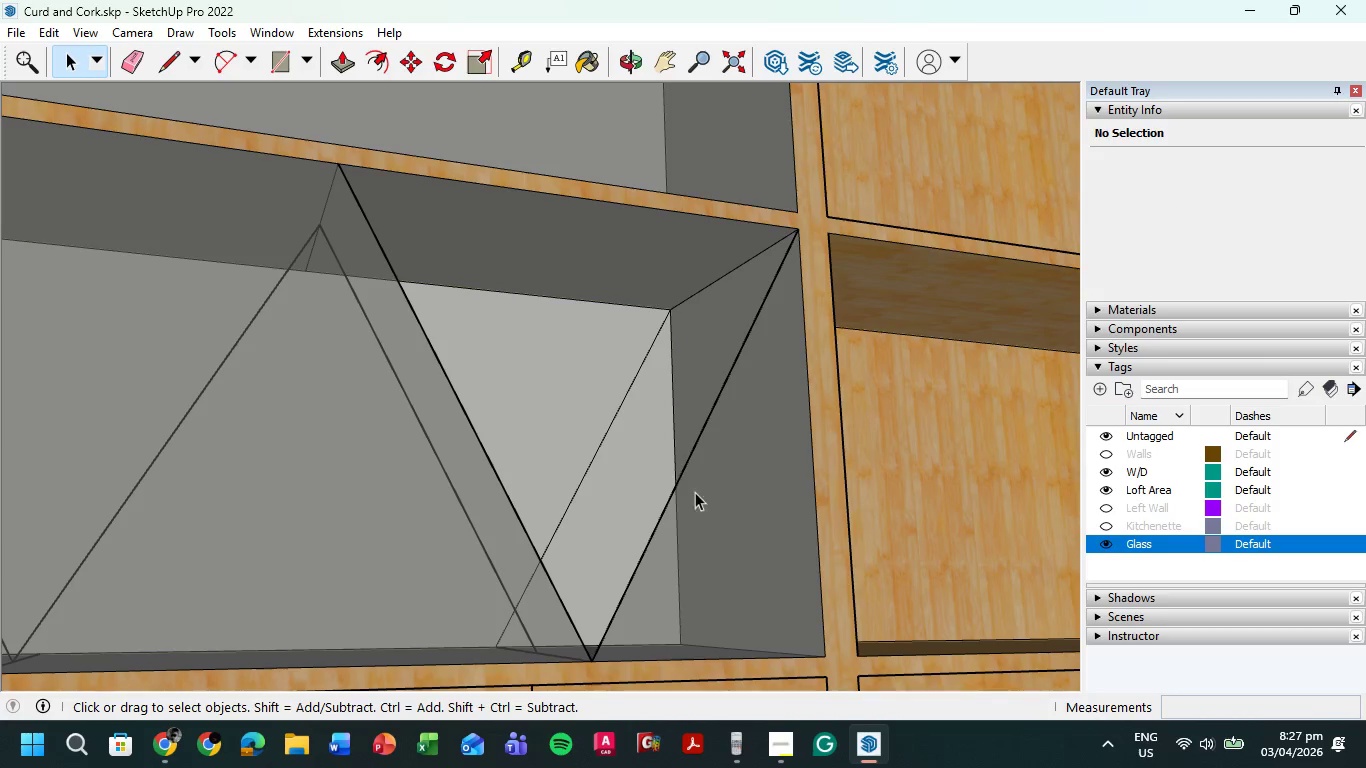 
left_click([744, 568])
 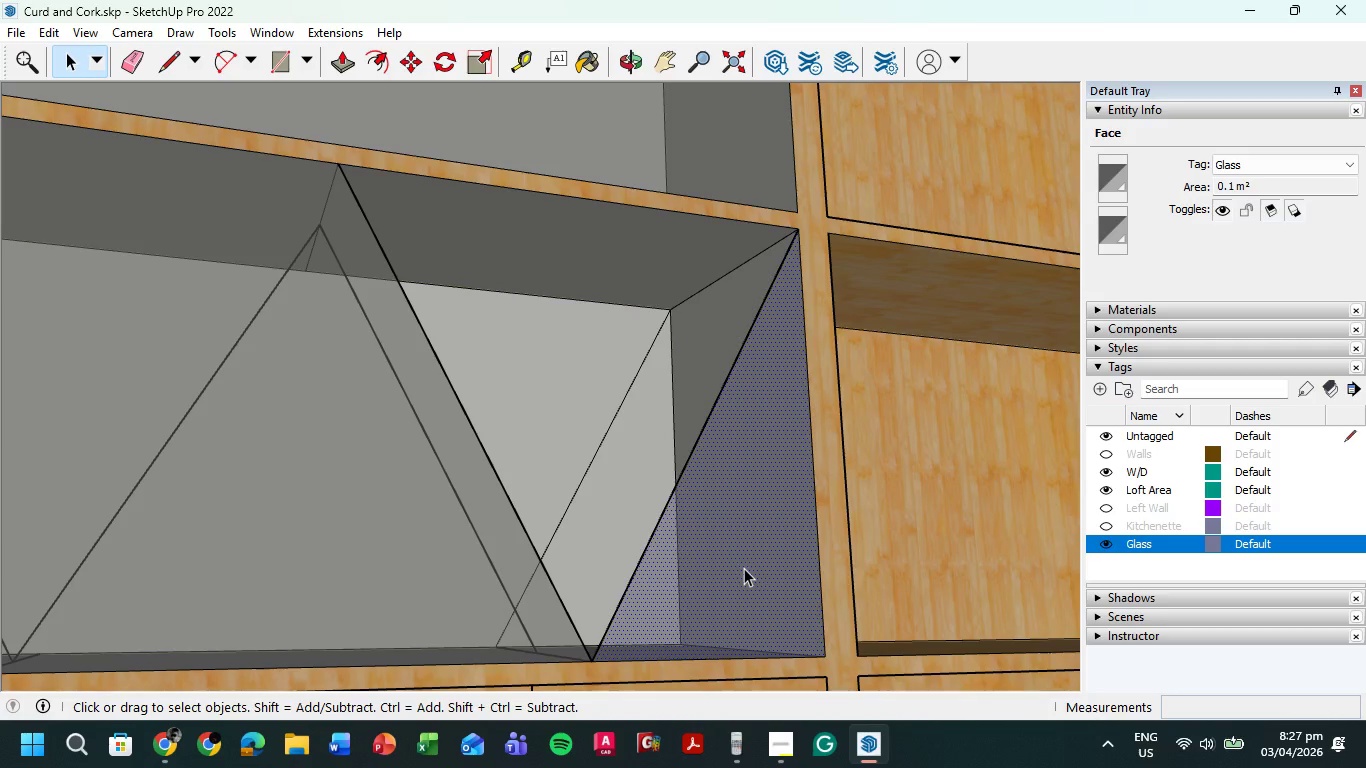 
key(Delete)
 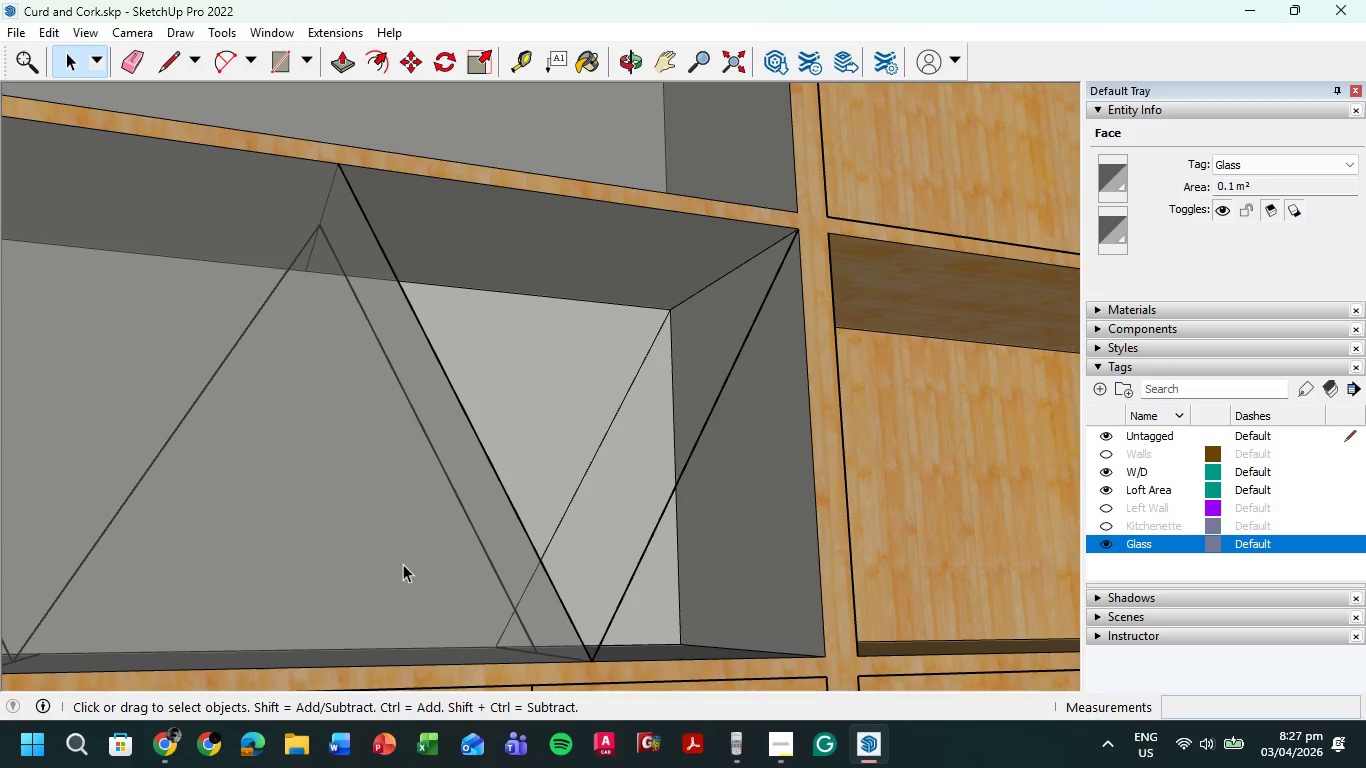 
left_click([402, 564])
 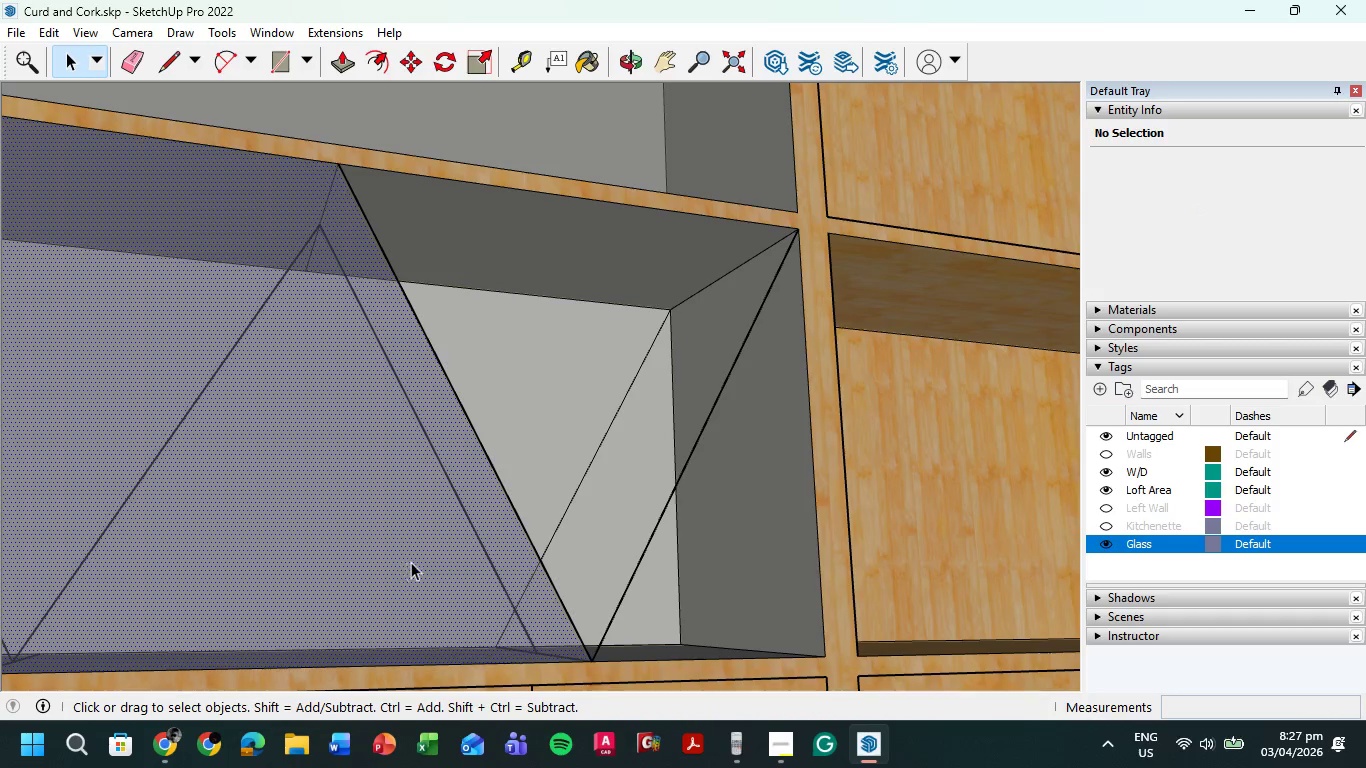 
key(Delete)
 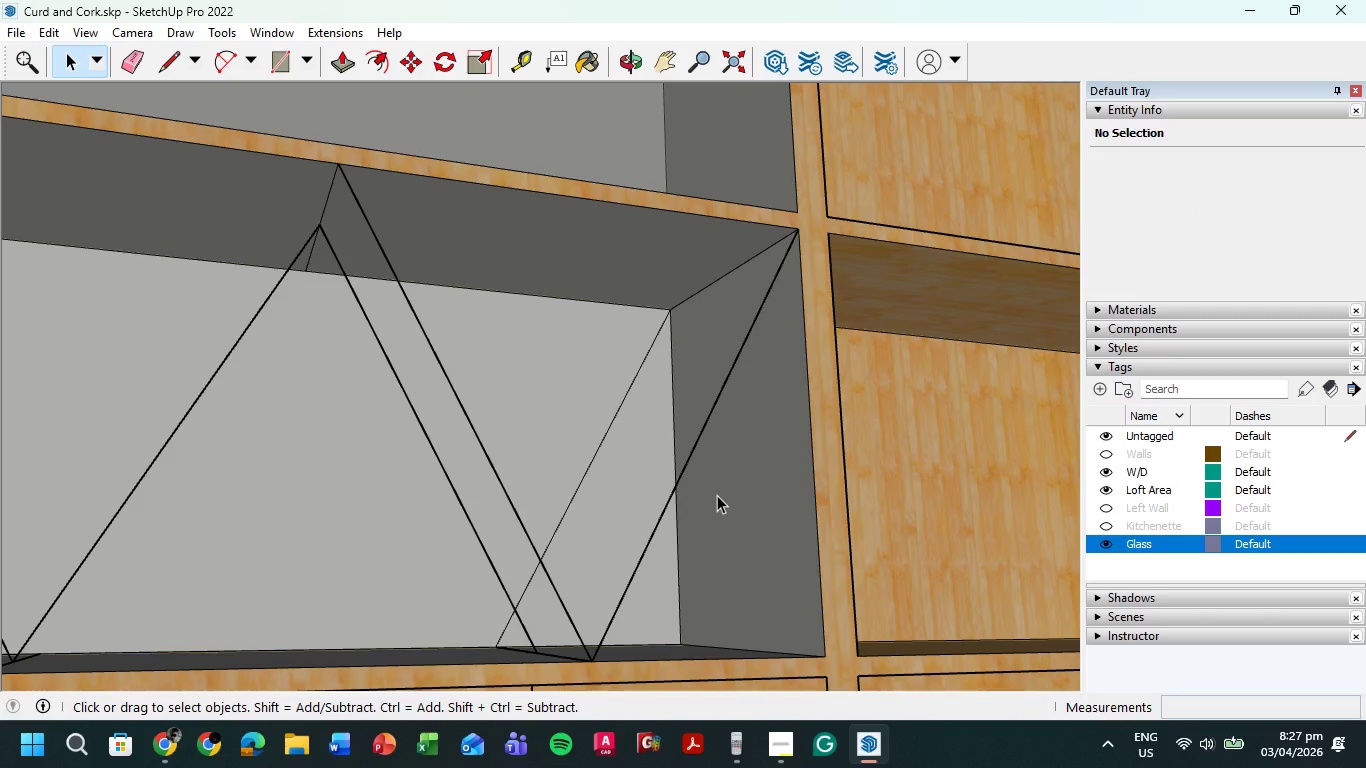 
key(L)
 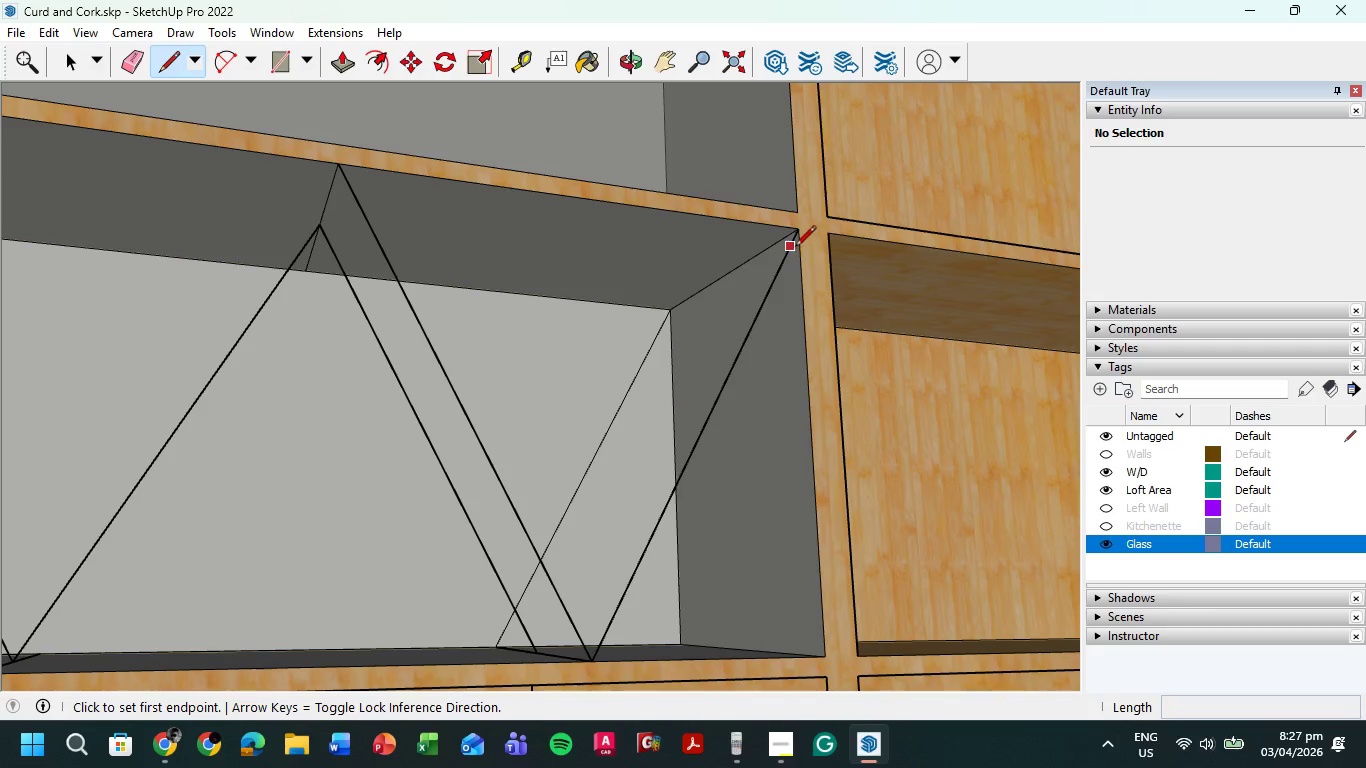 
left_click([795, 231])
 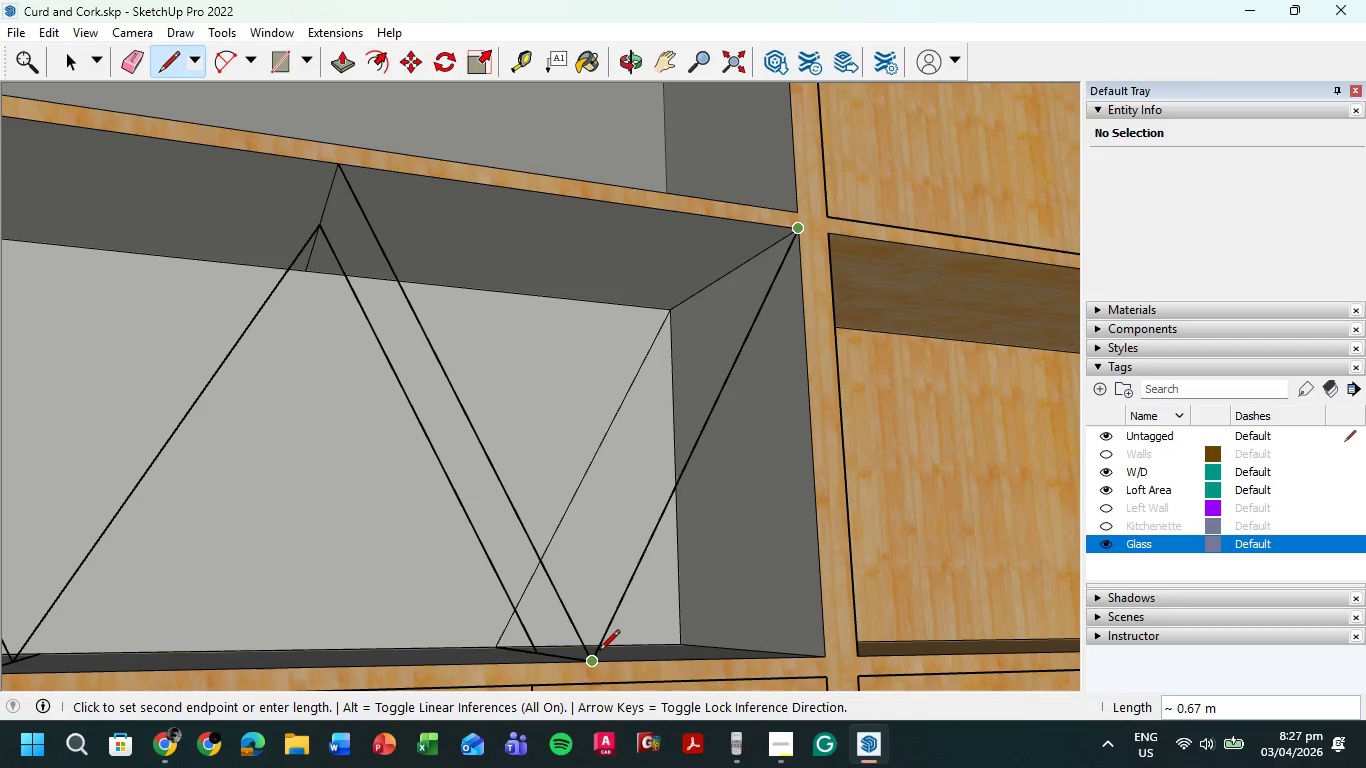 
left_click([598, 655])
 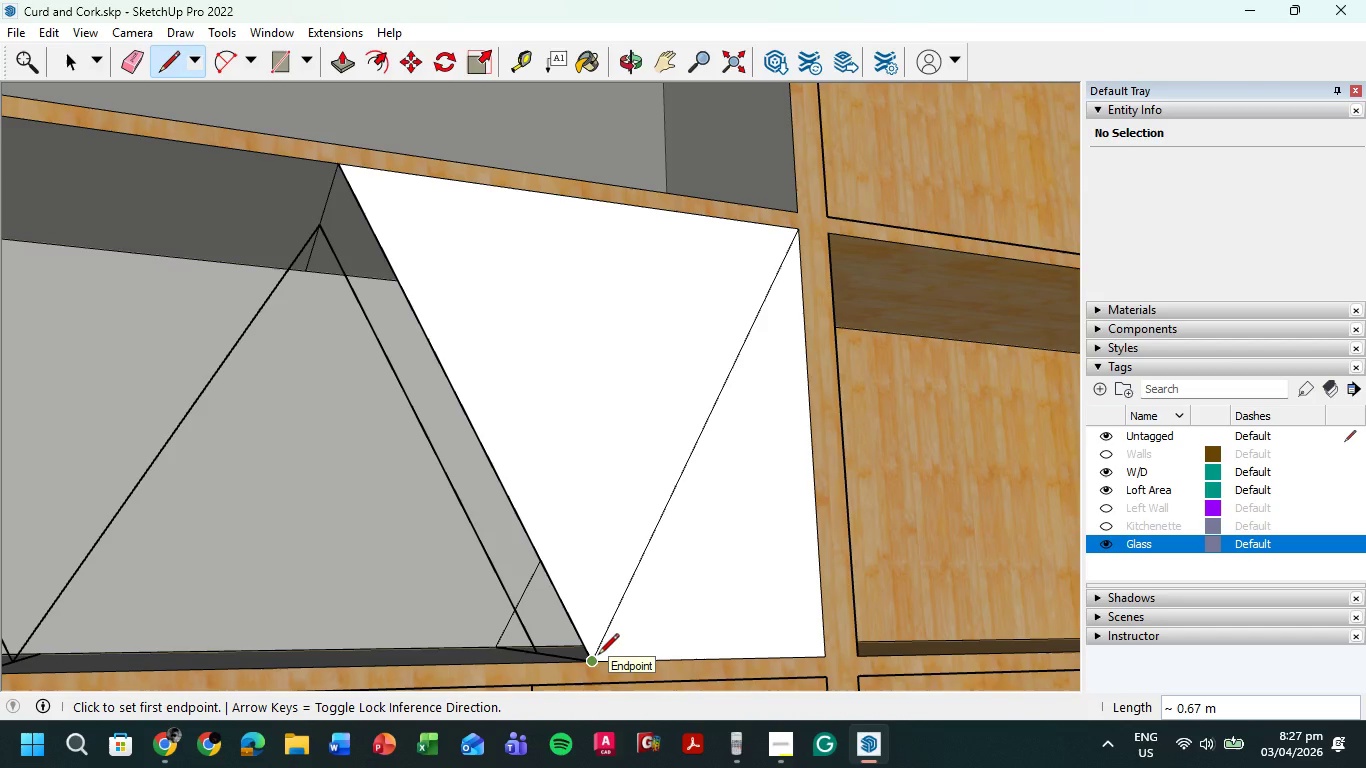 
key(E)
 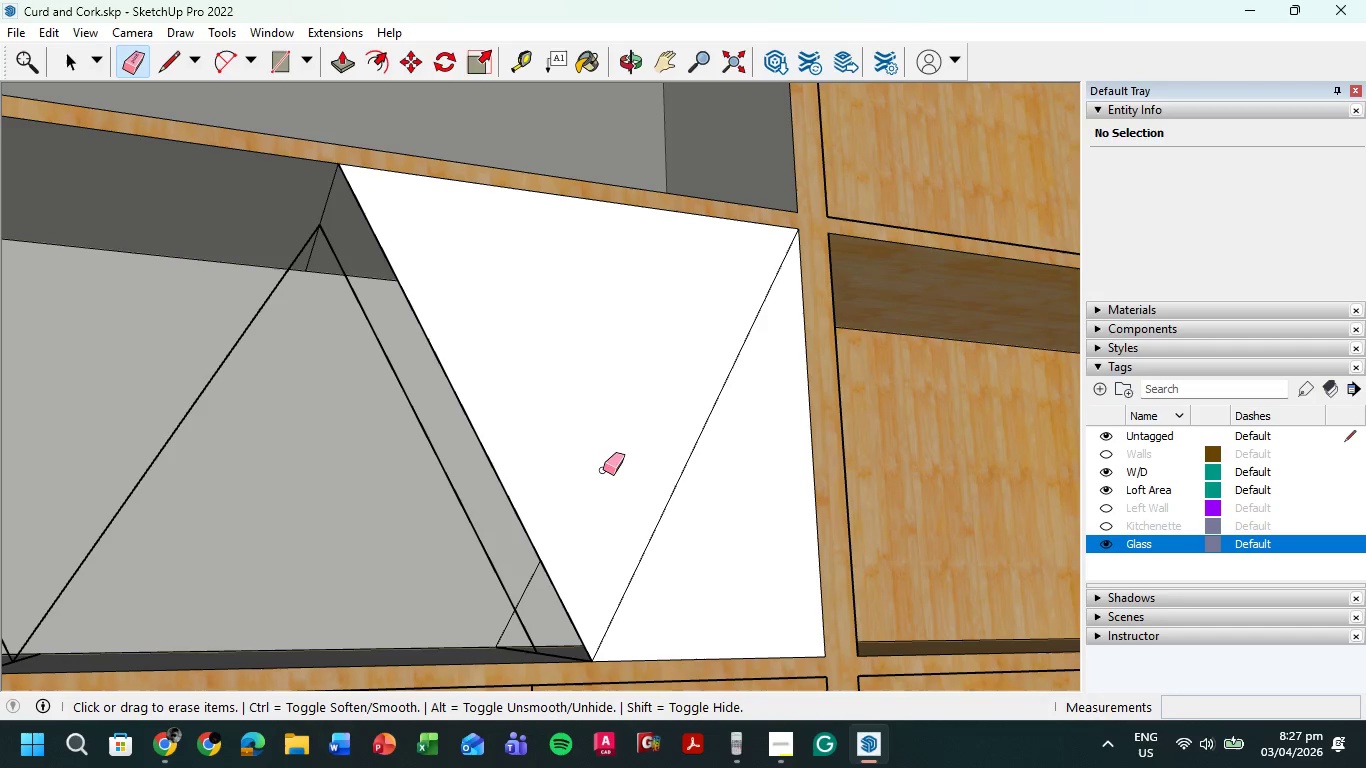 
left_click_drag(start_coordinate=[603, 468], to_coordinate=[612, 423])
 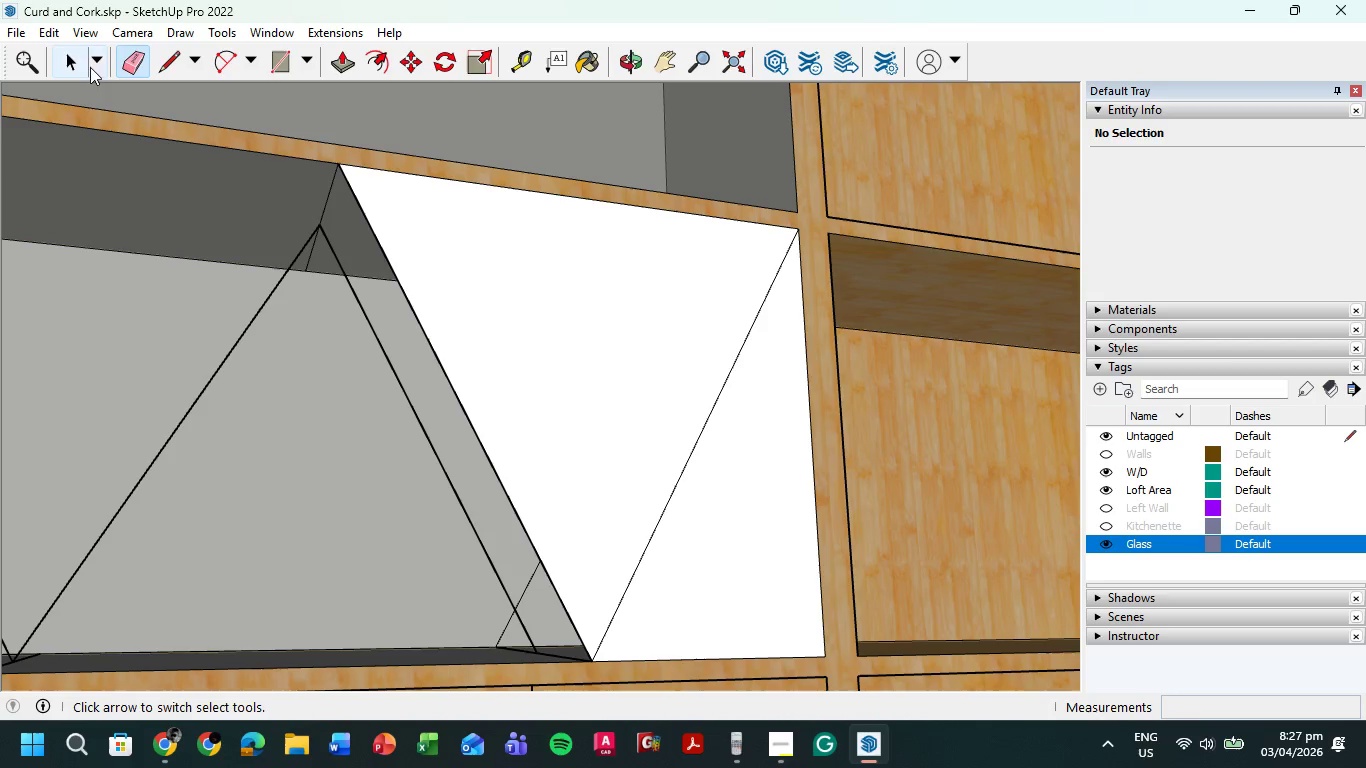 
left_click([74, 42])
 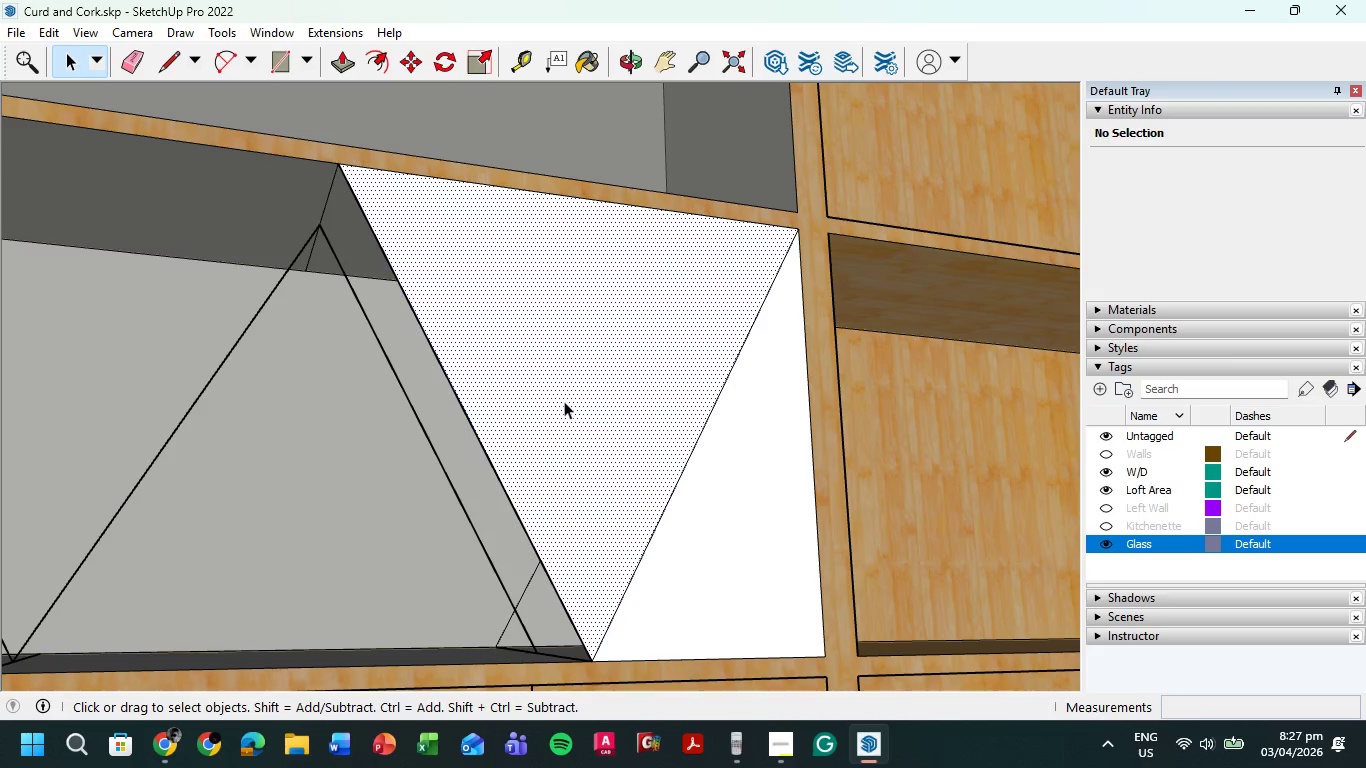 
key(Backspace)
 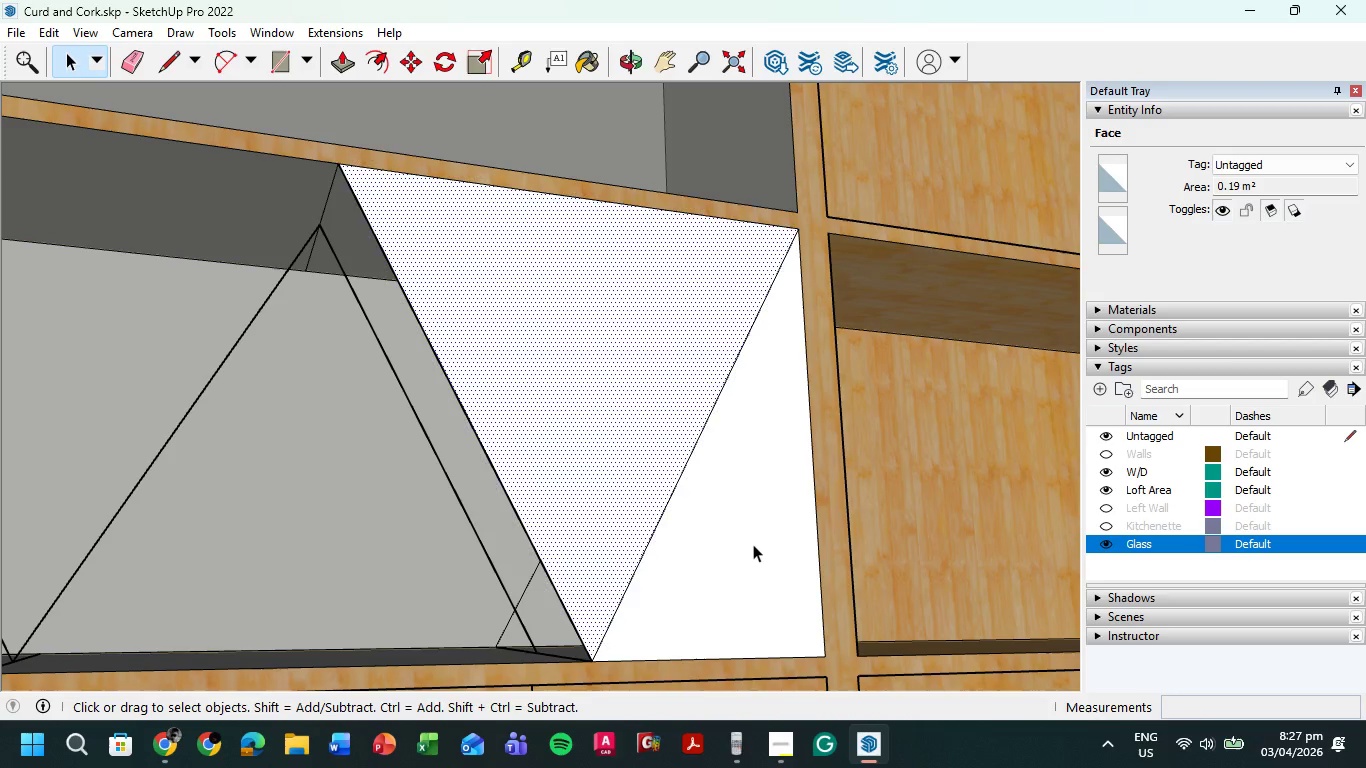 
key(Delete)
 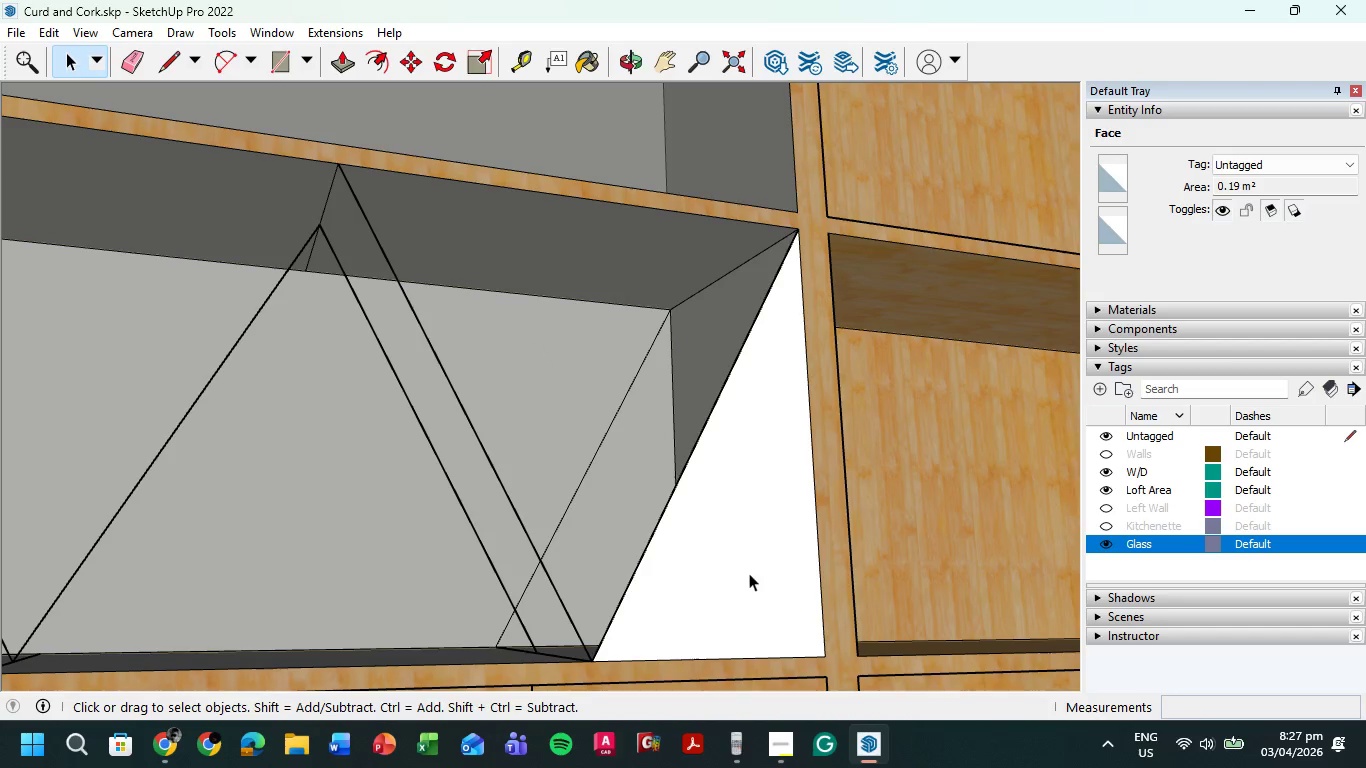 
left_click([749, 573])
 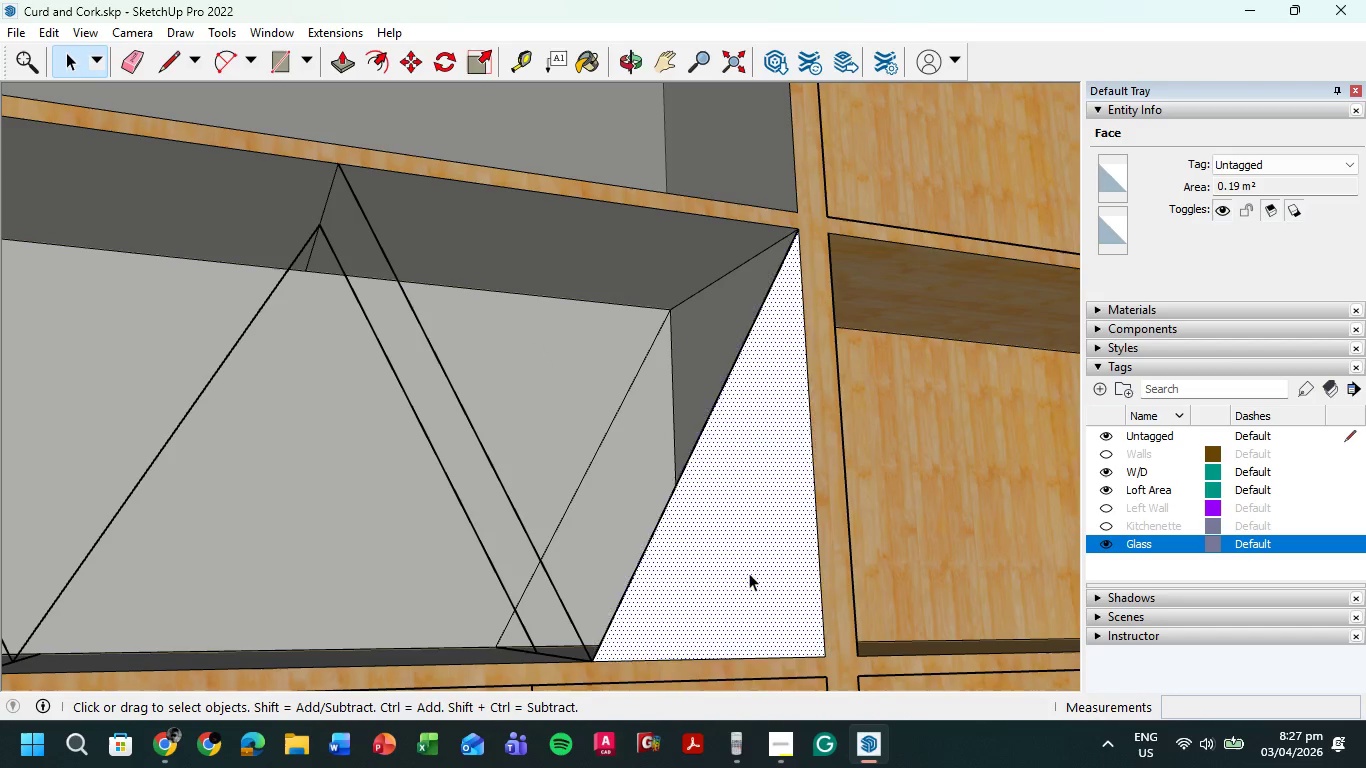 
key(Delete)
 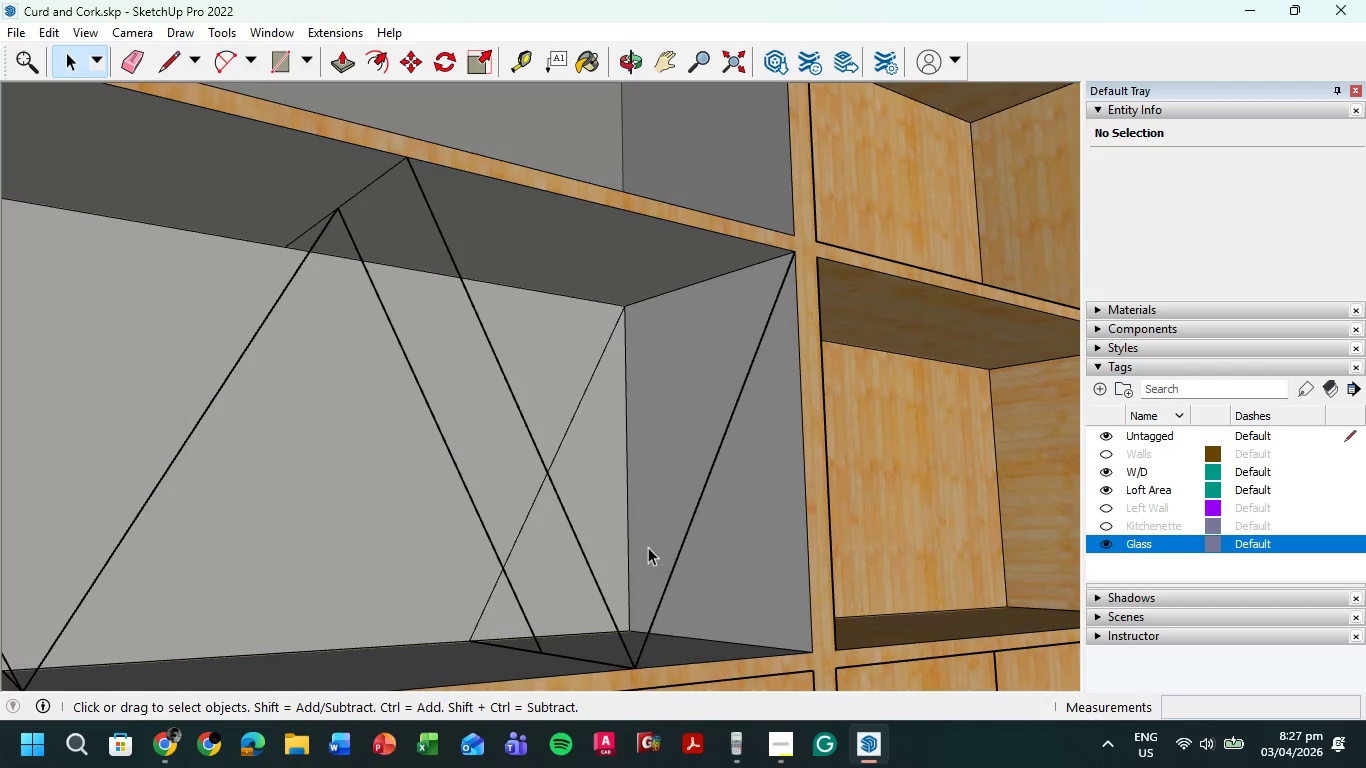 
scroll: coordinate [633, 546], scroll_direction: down, amount: 1.0
 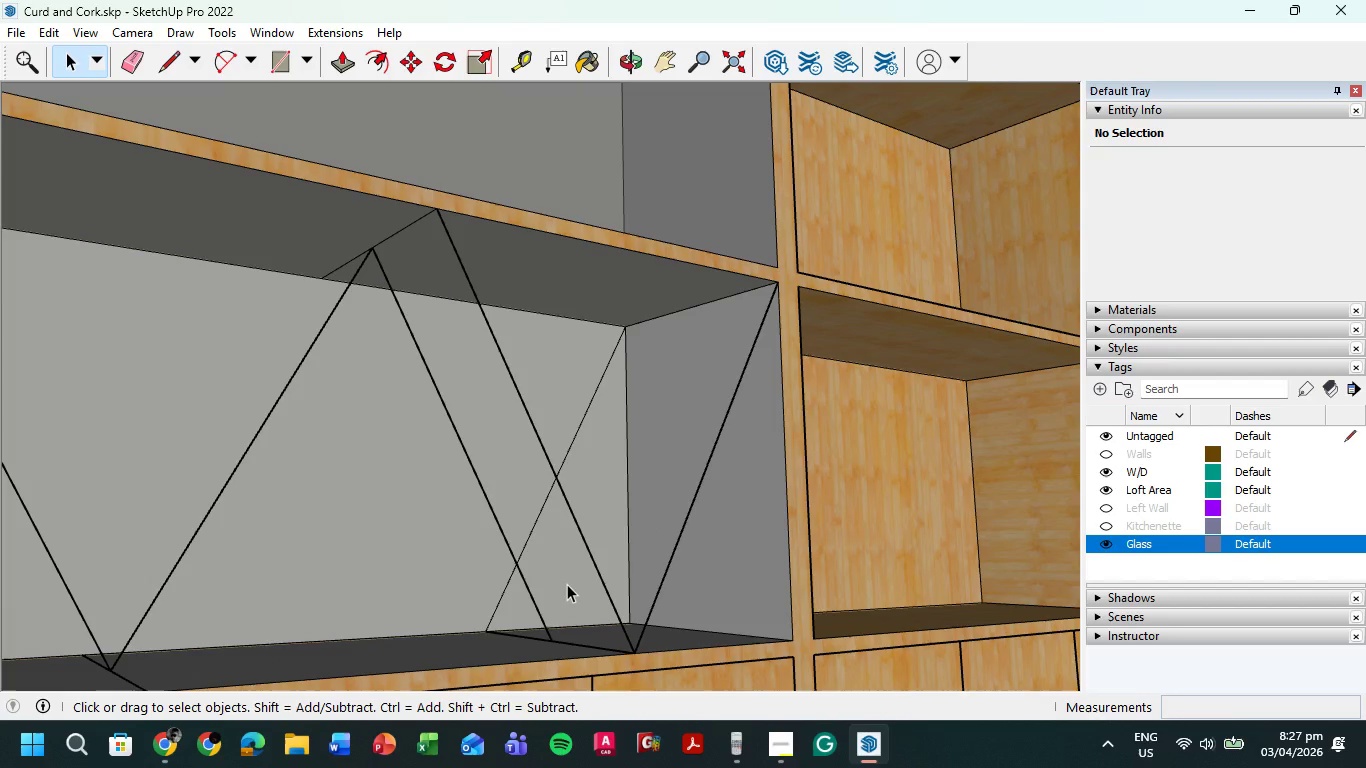 
key(L)
 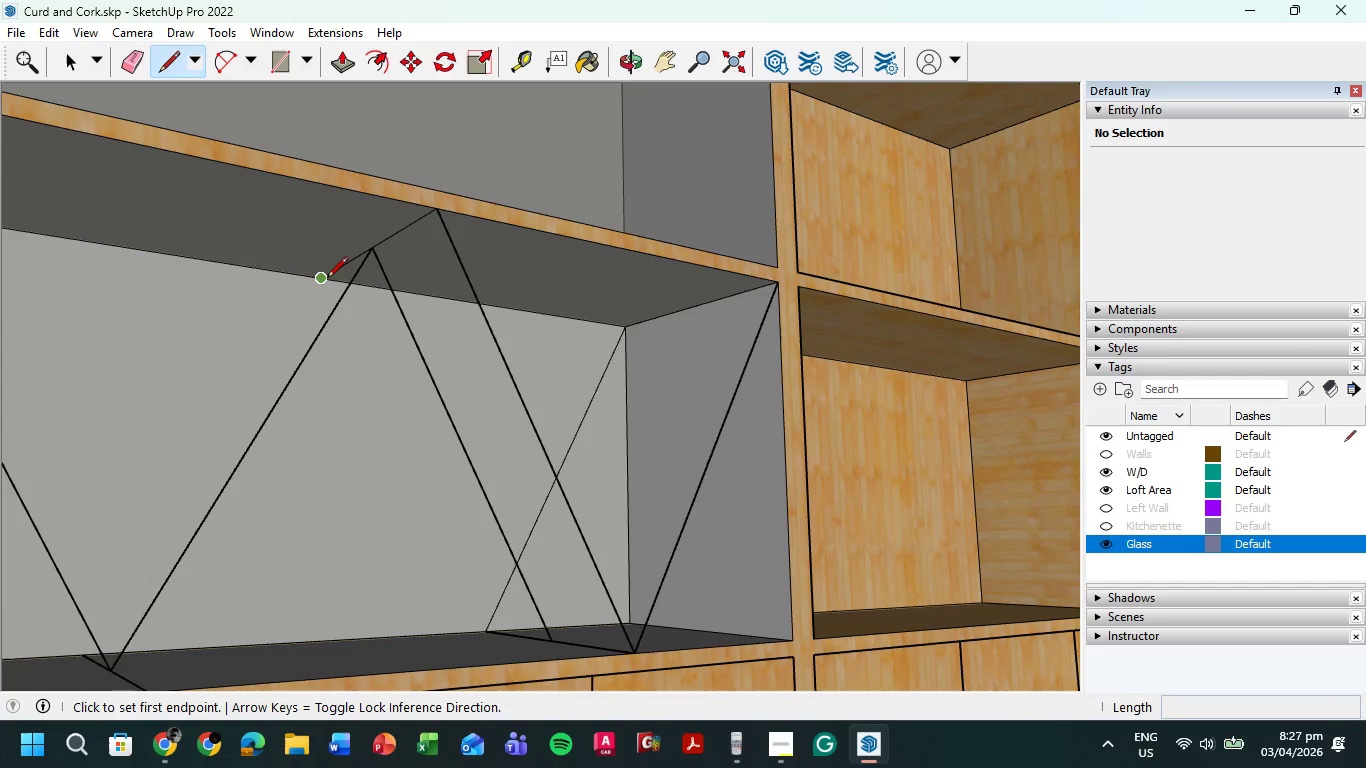 
left_click([326, 279])
 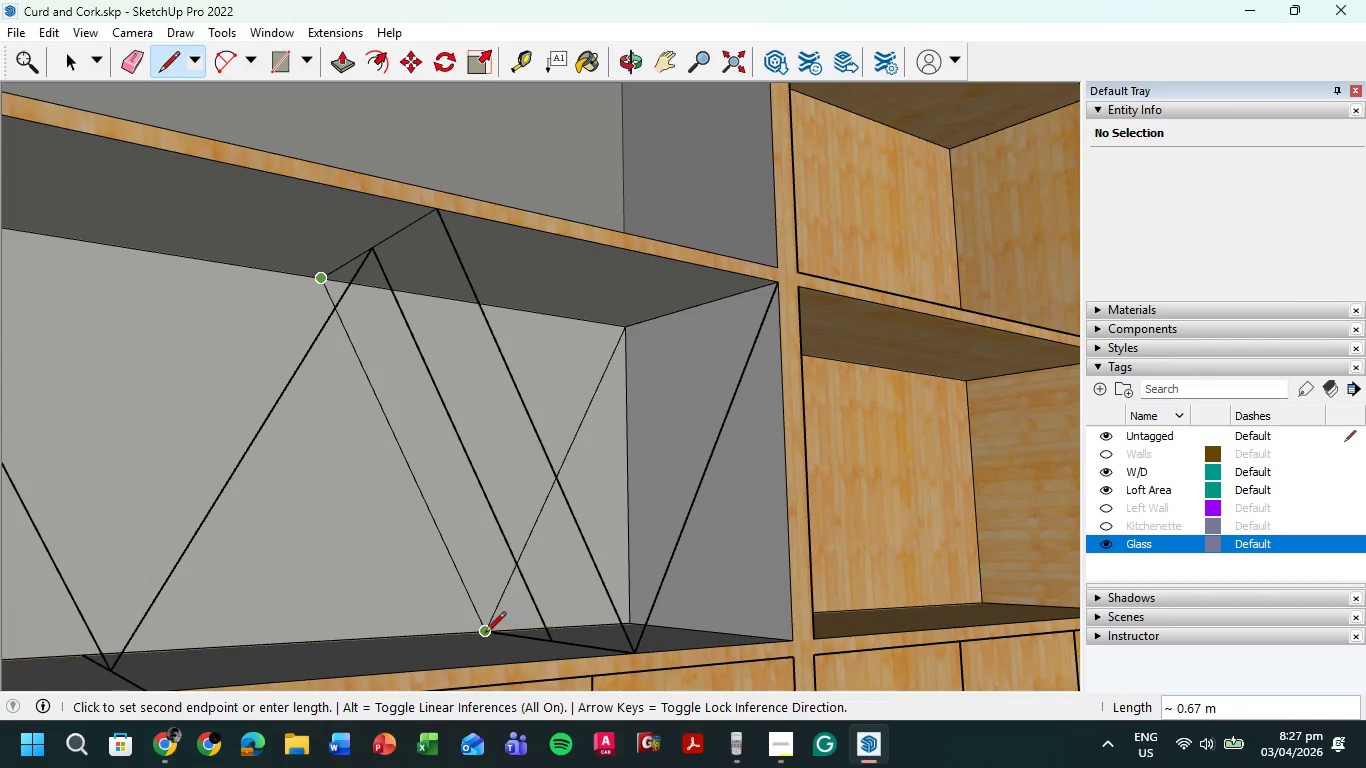 
left_click([486, 633])
 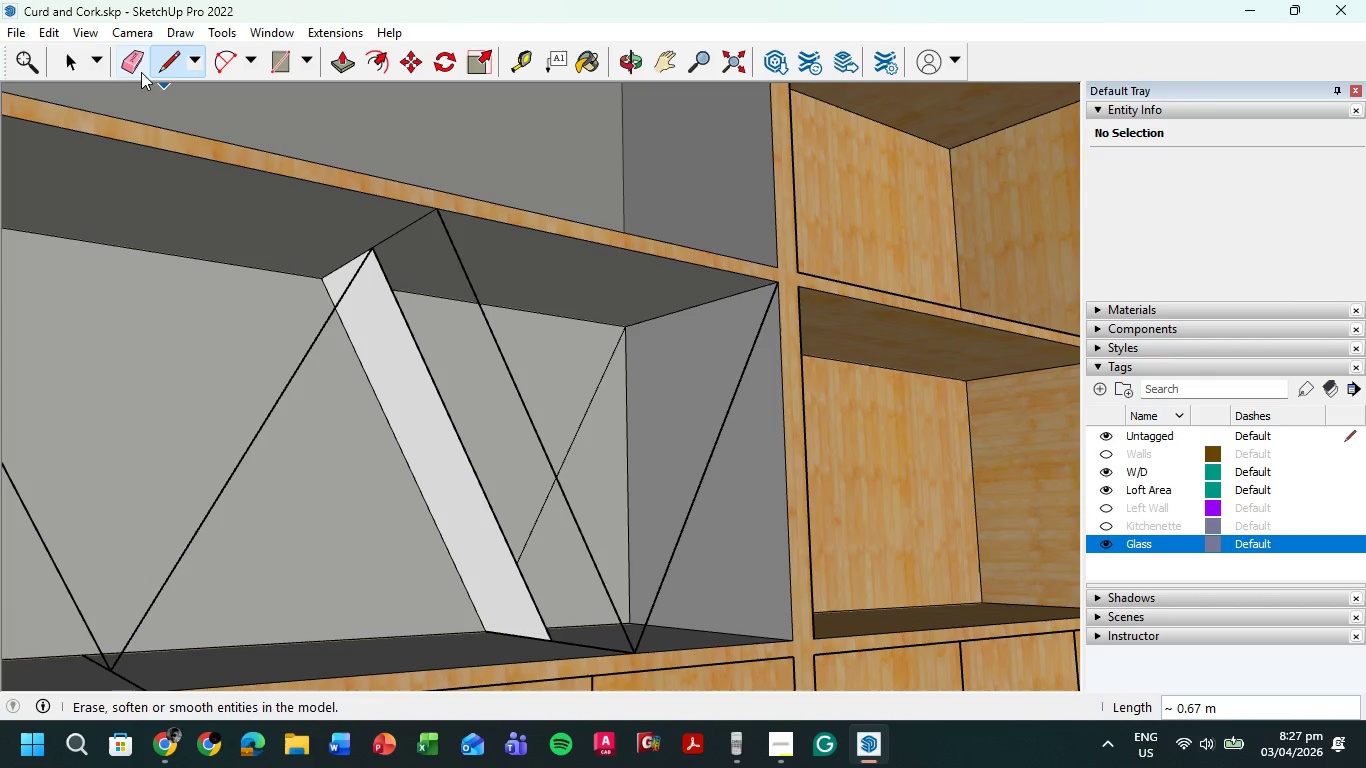 
left_click_drag(start_coordinate=[415, 345], to_coordinate=[422, 346])
 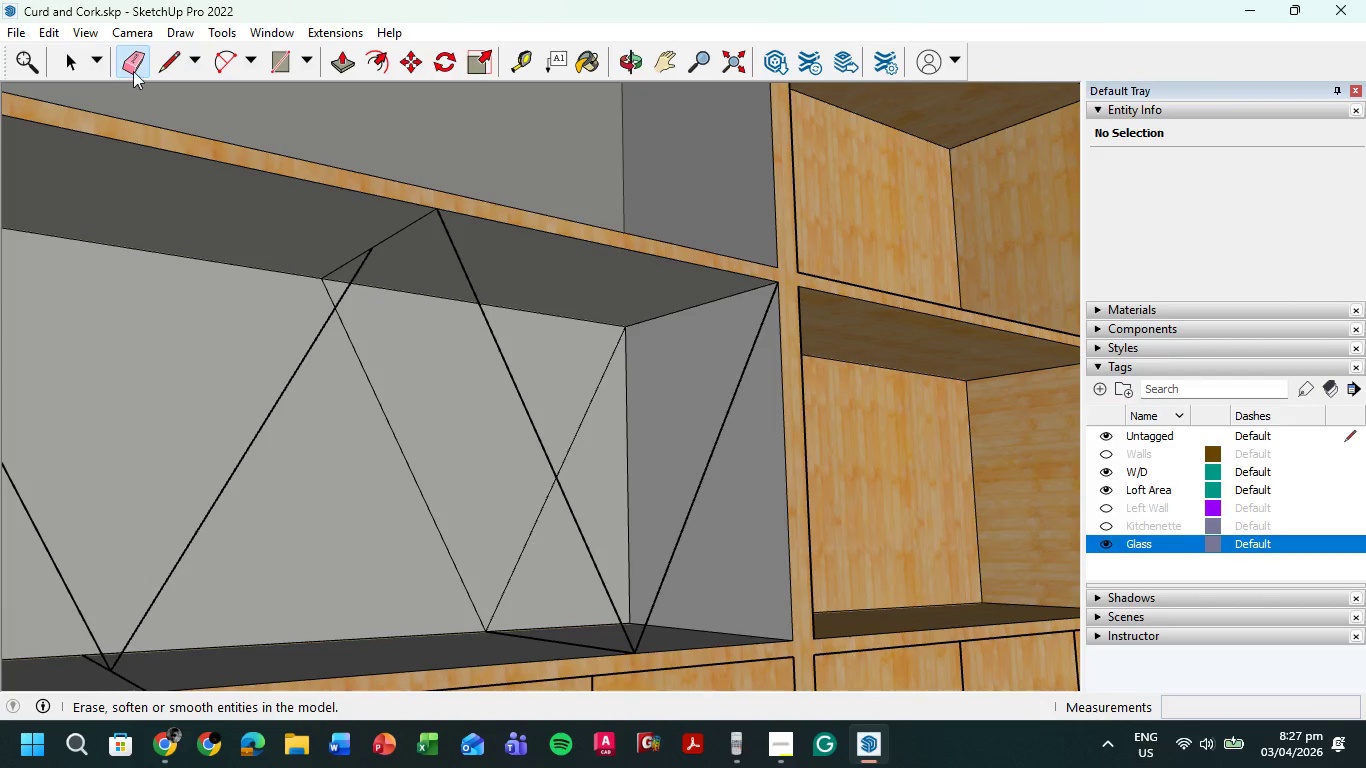 
left_click([176, 67])
 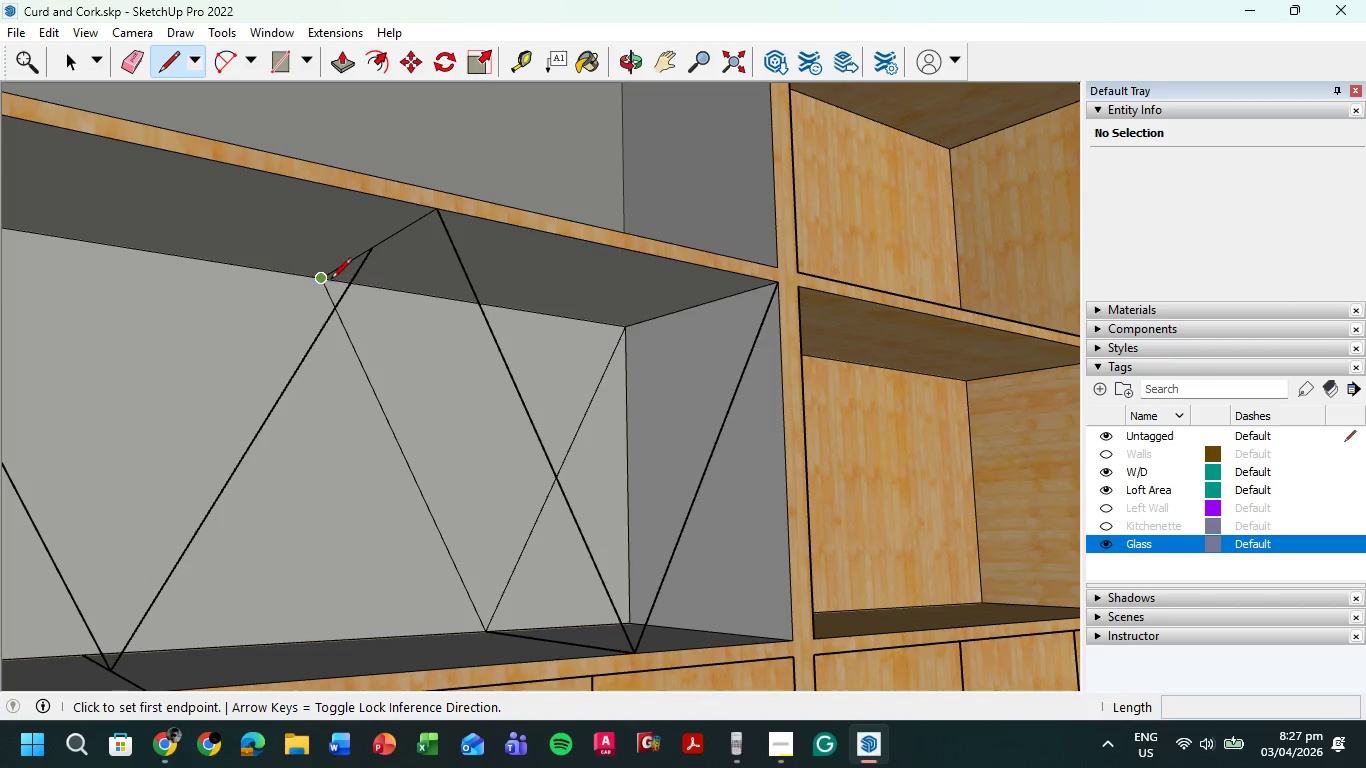 
left_click([320, 278])
 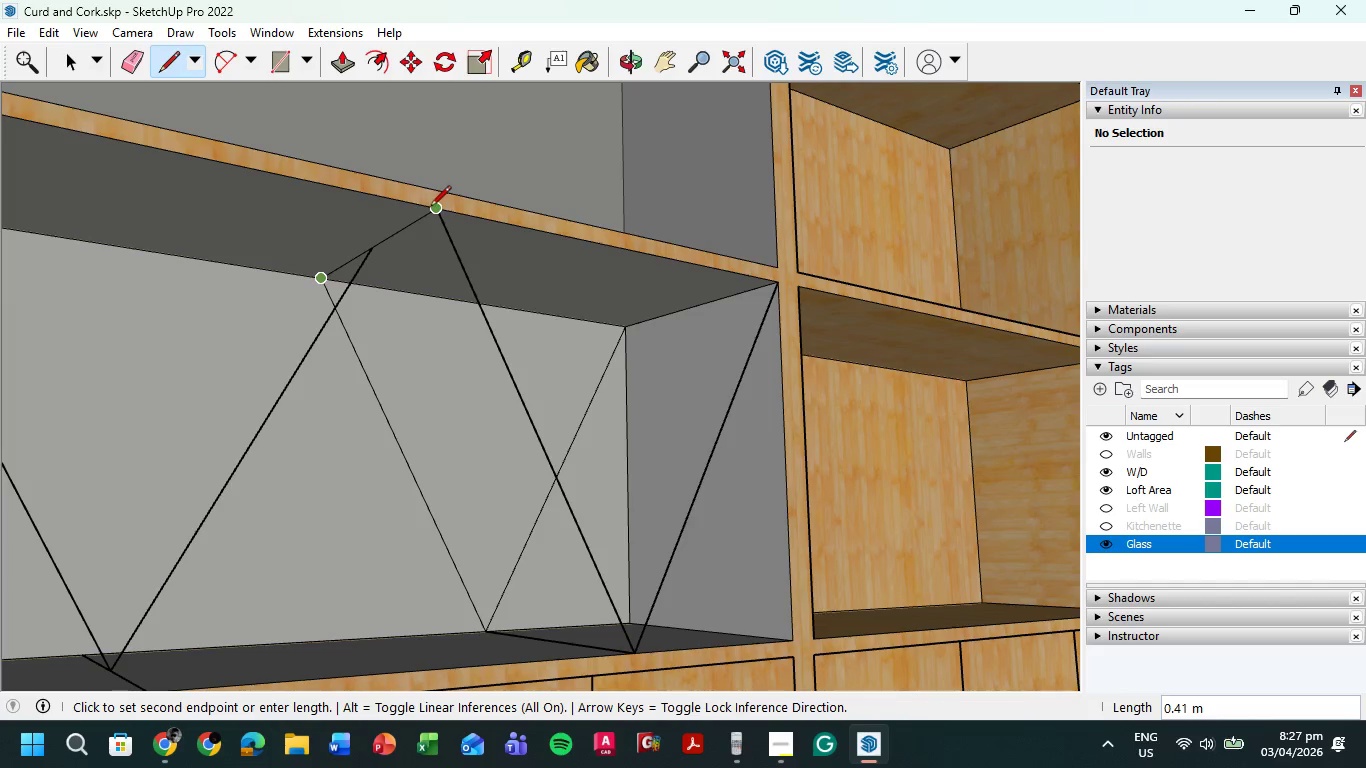 
left_click([432, 208])
 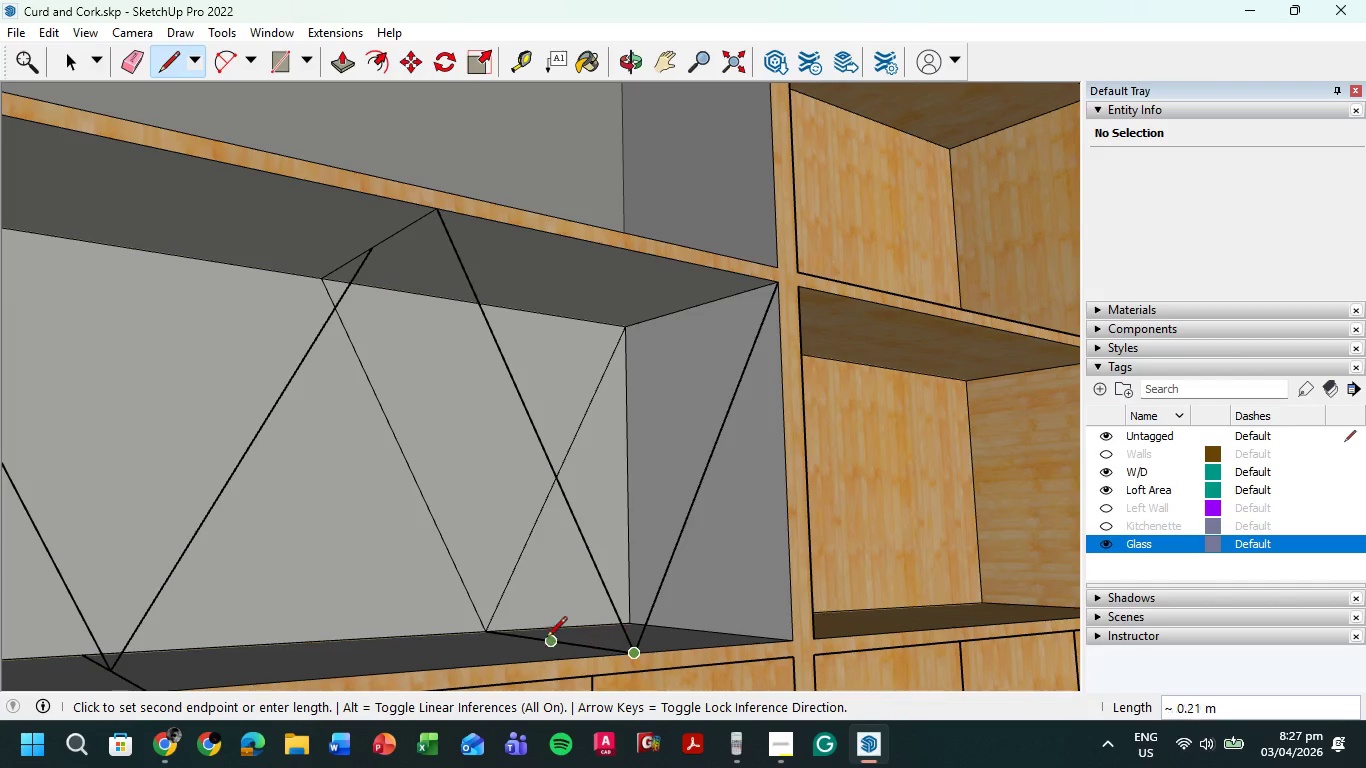 
left_click([485, 630])
 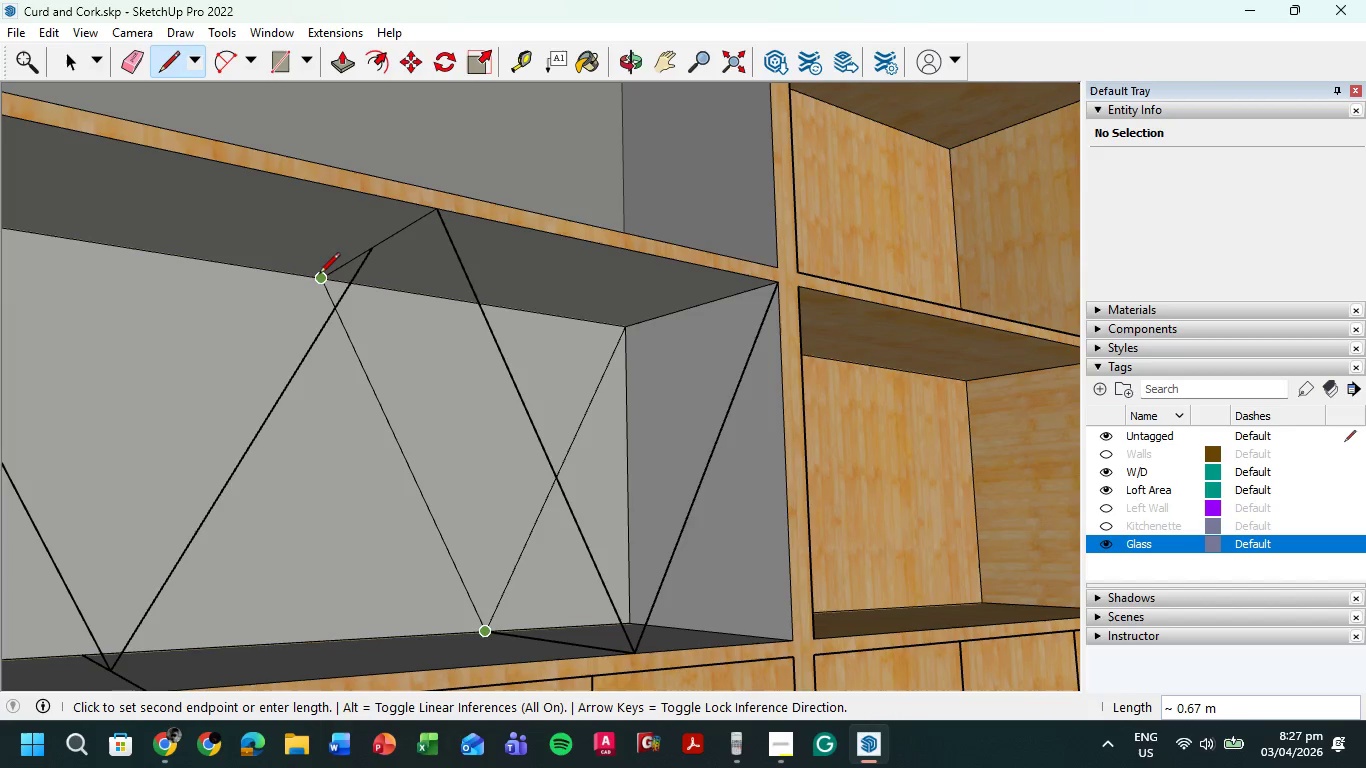 
left_click([319, 282])
 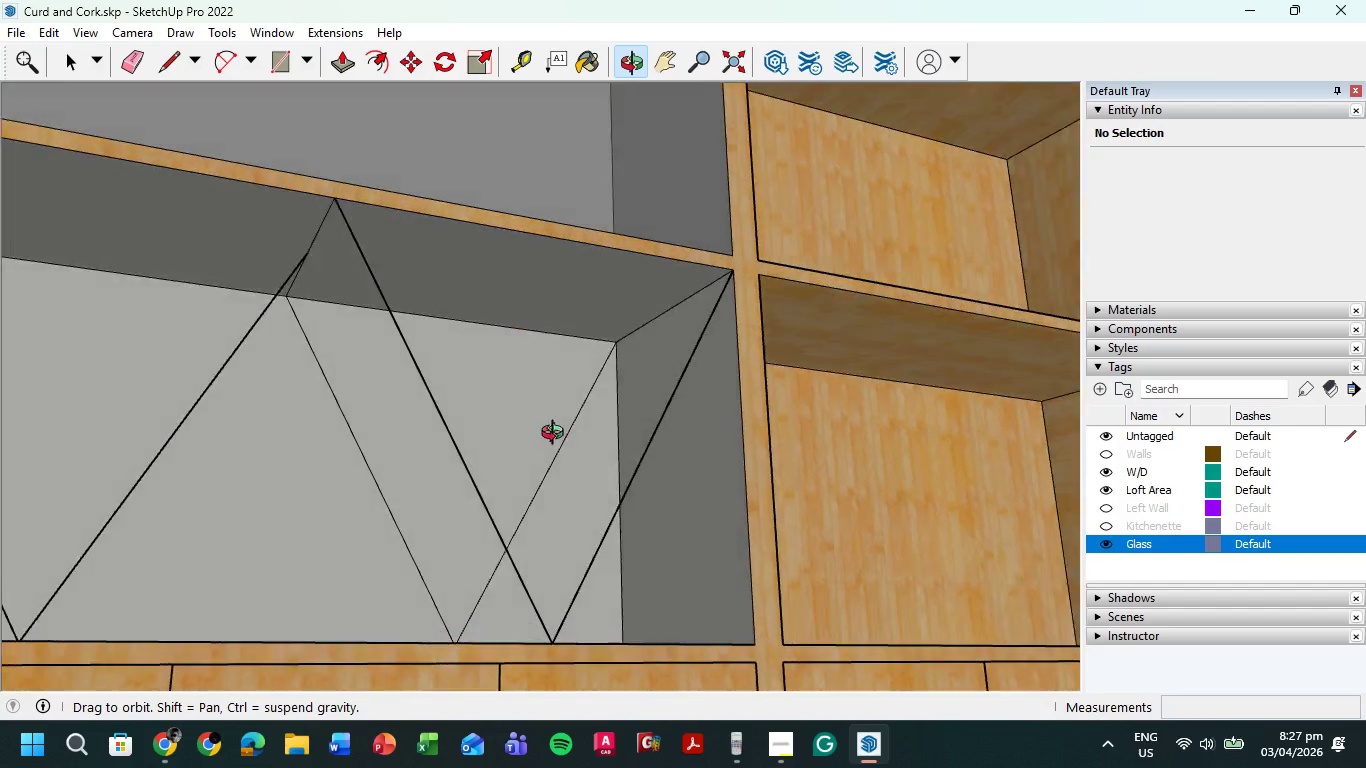 
wait(5.19)
 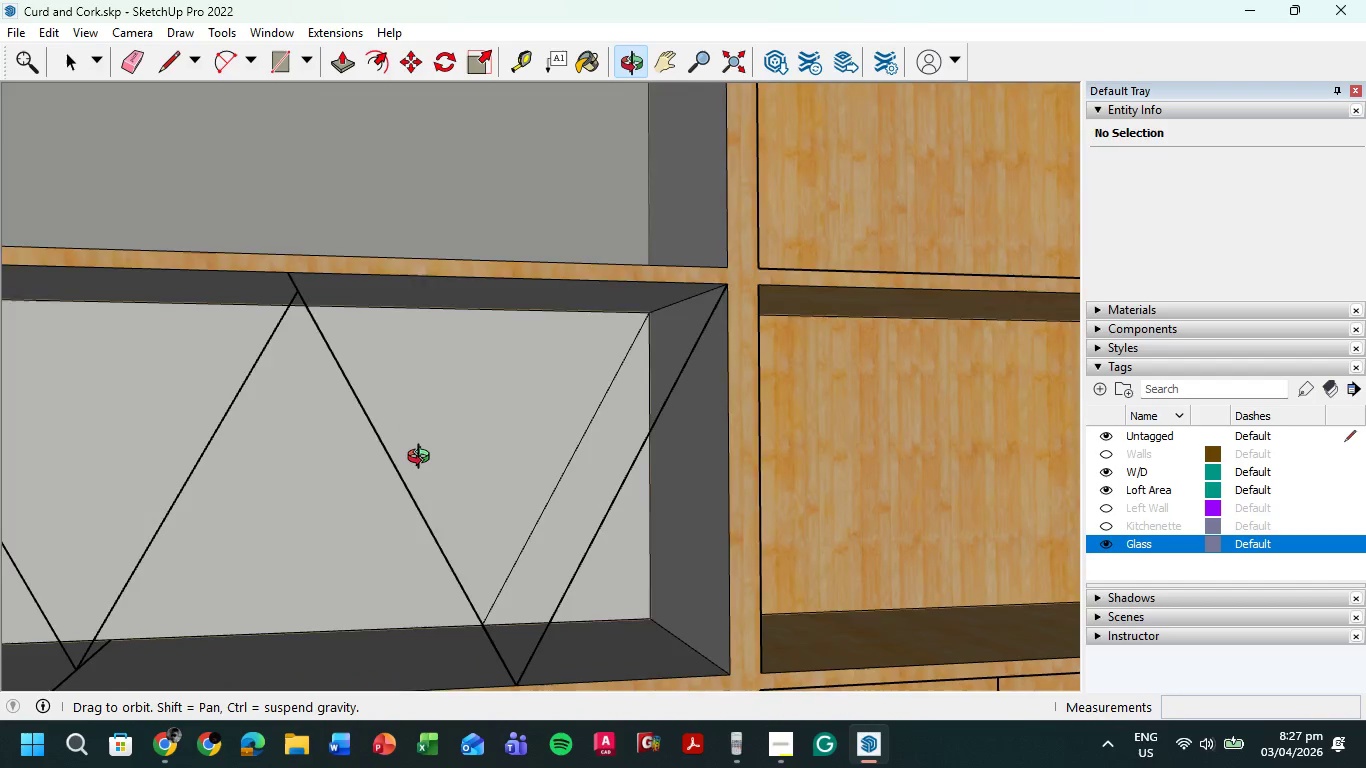 
left_click_drag(start_coordinate=[455, 638], to_coordinate=[456, 624])
 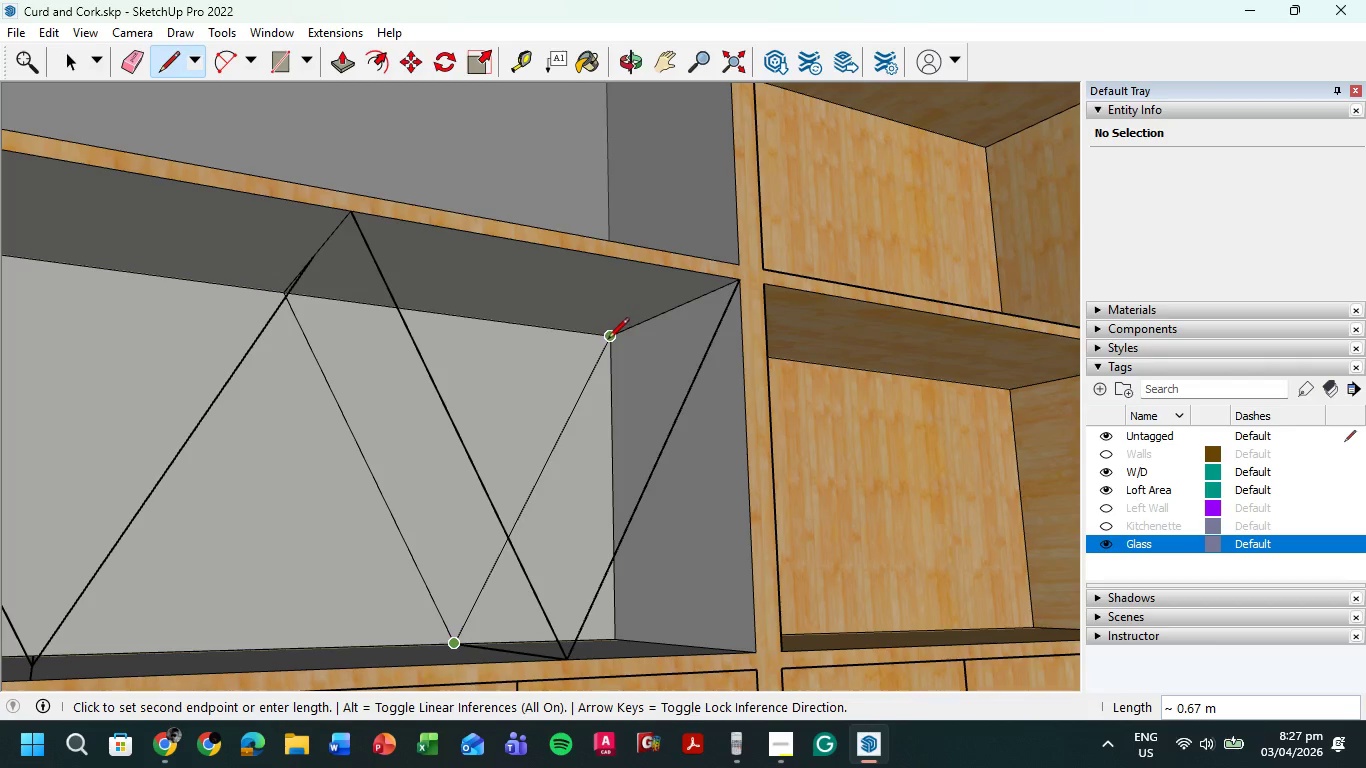 
left_click([609, 338])
 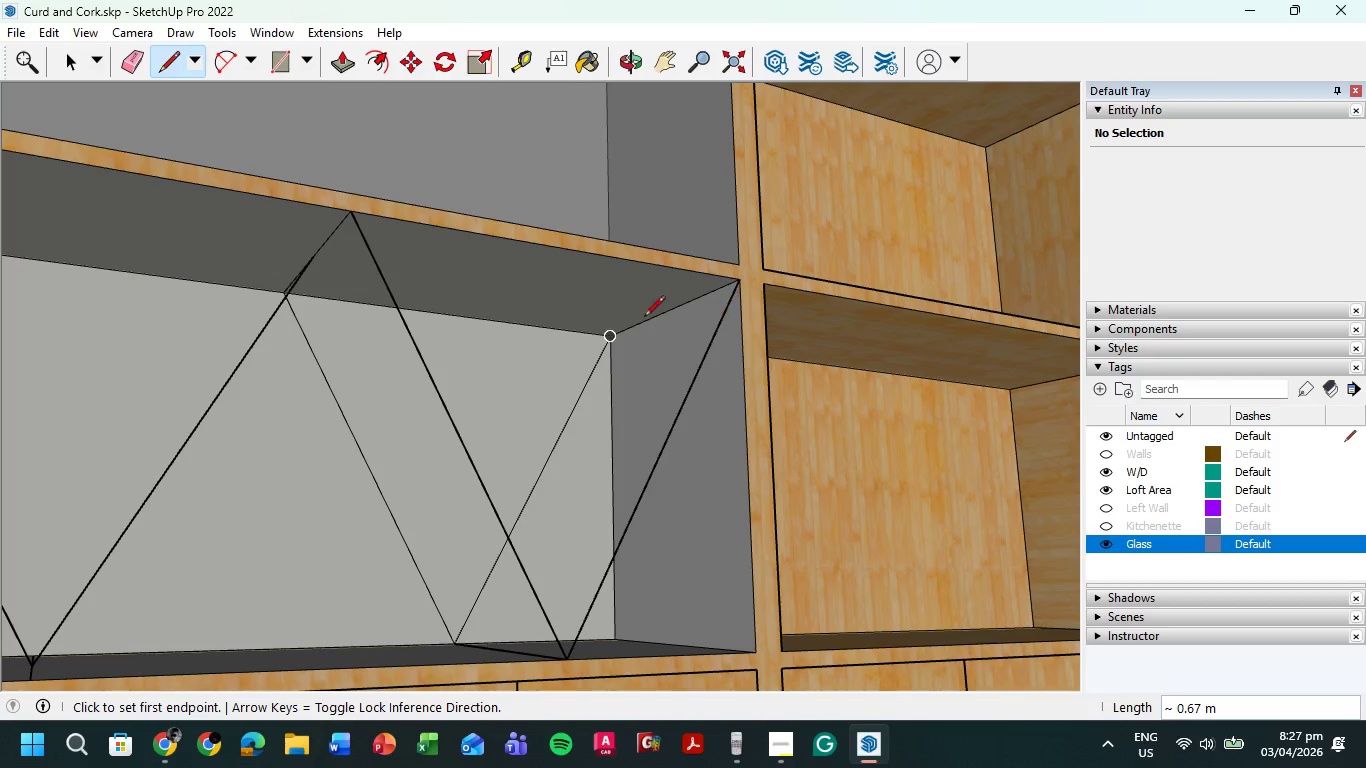 
scroll: coordinate [510, 334], scroll_direction: down, amount: 4.0
 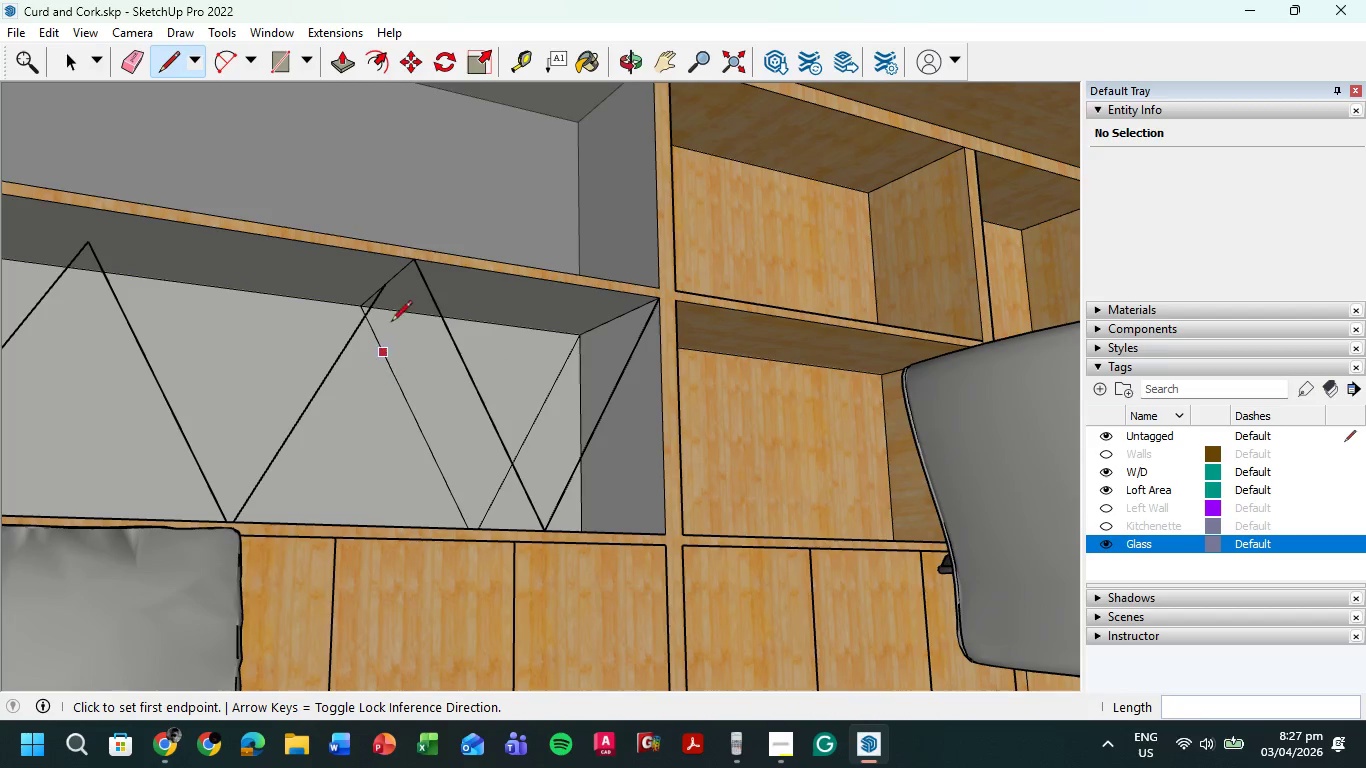 
scroll: coordinate [412, 273], scroll_direction: up, amount: 6.0
 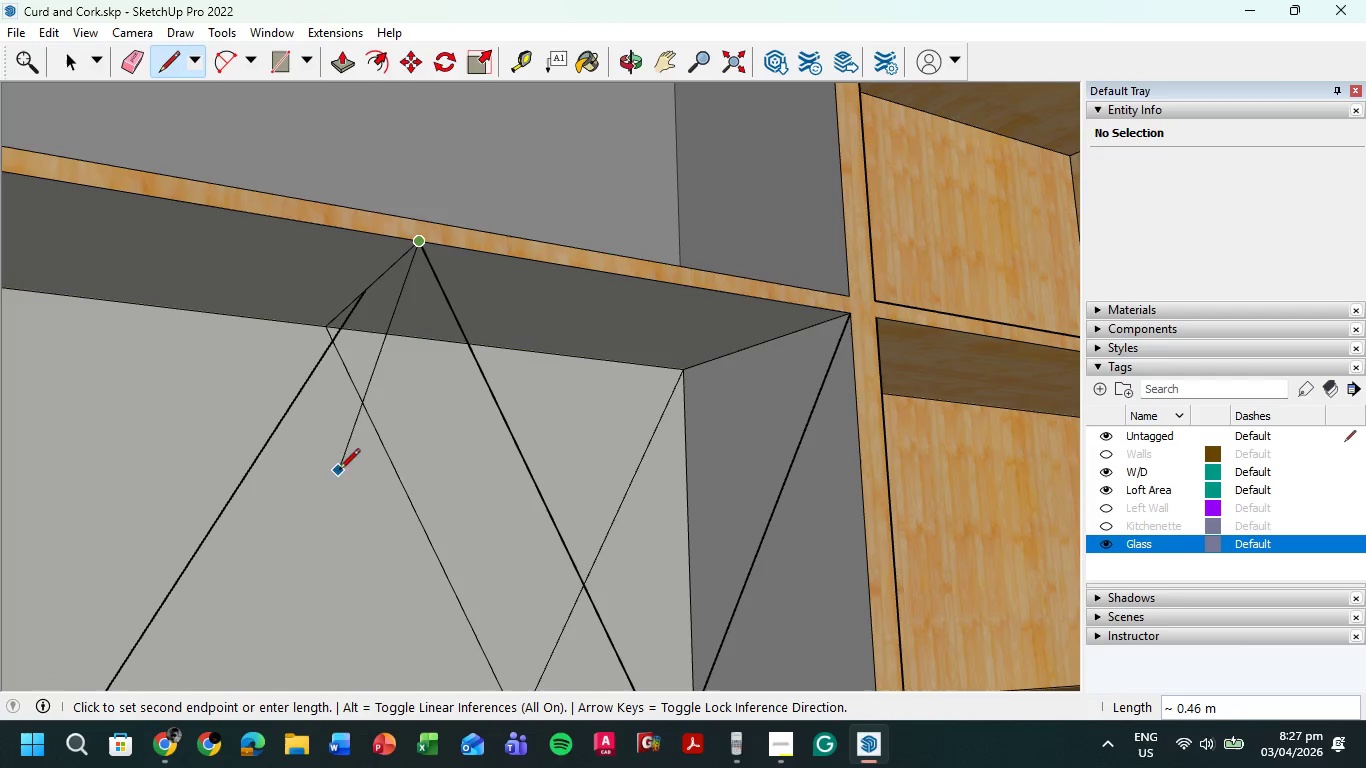 
key(Shift+ShiftLeft)
 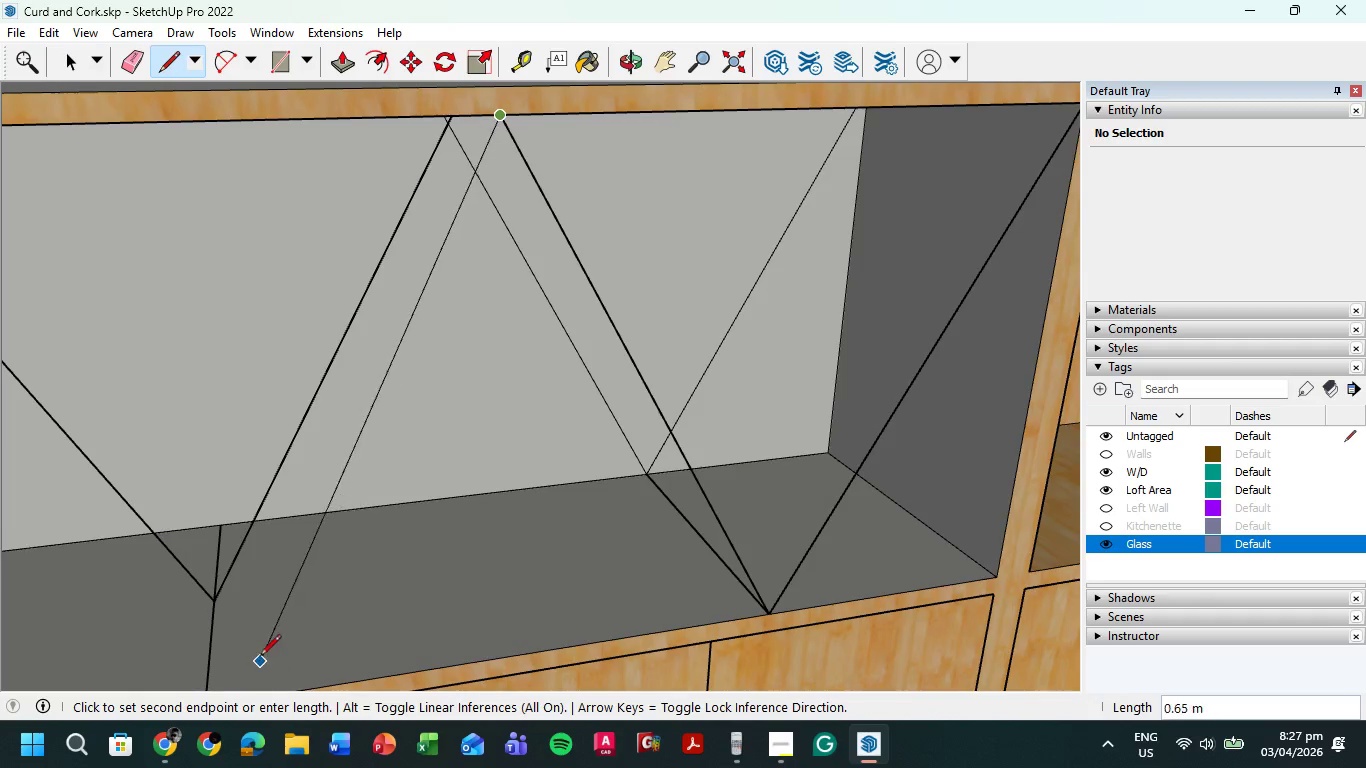 
hold_key(key=ShiftLeft, duration=0.55)
 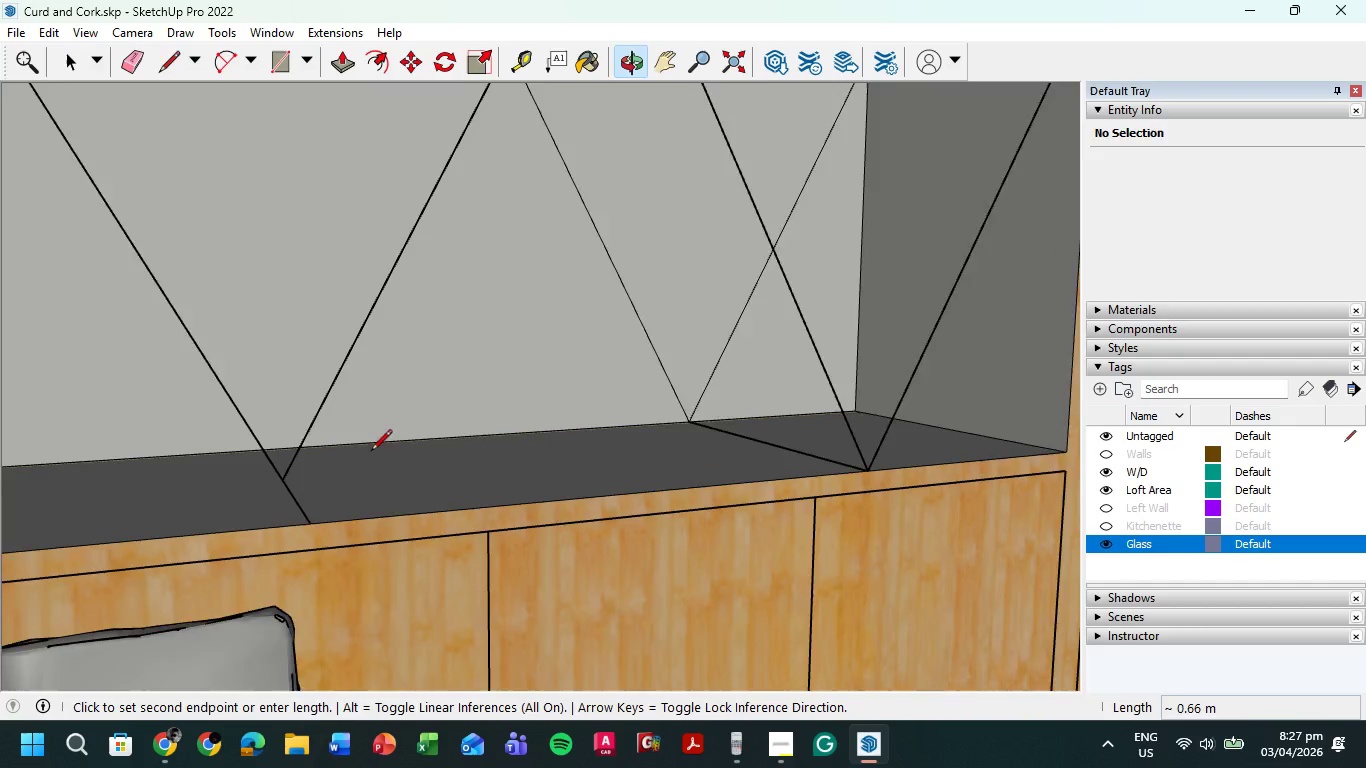 
scroll: coordinate [371, 452], scroll_direction: up, amount: 1.0
 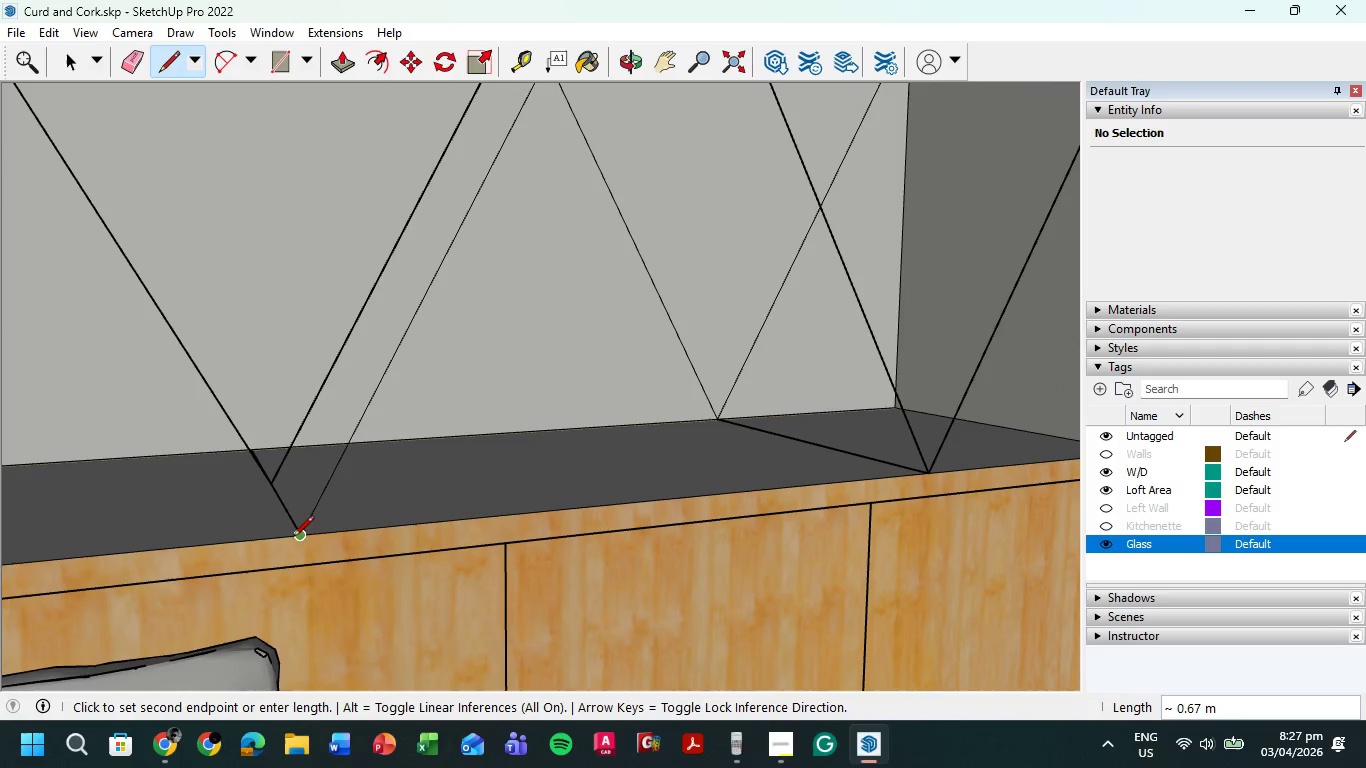 
left_click([297, 539])
 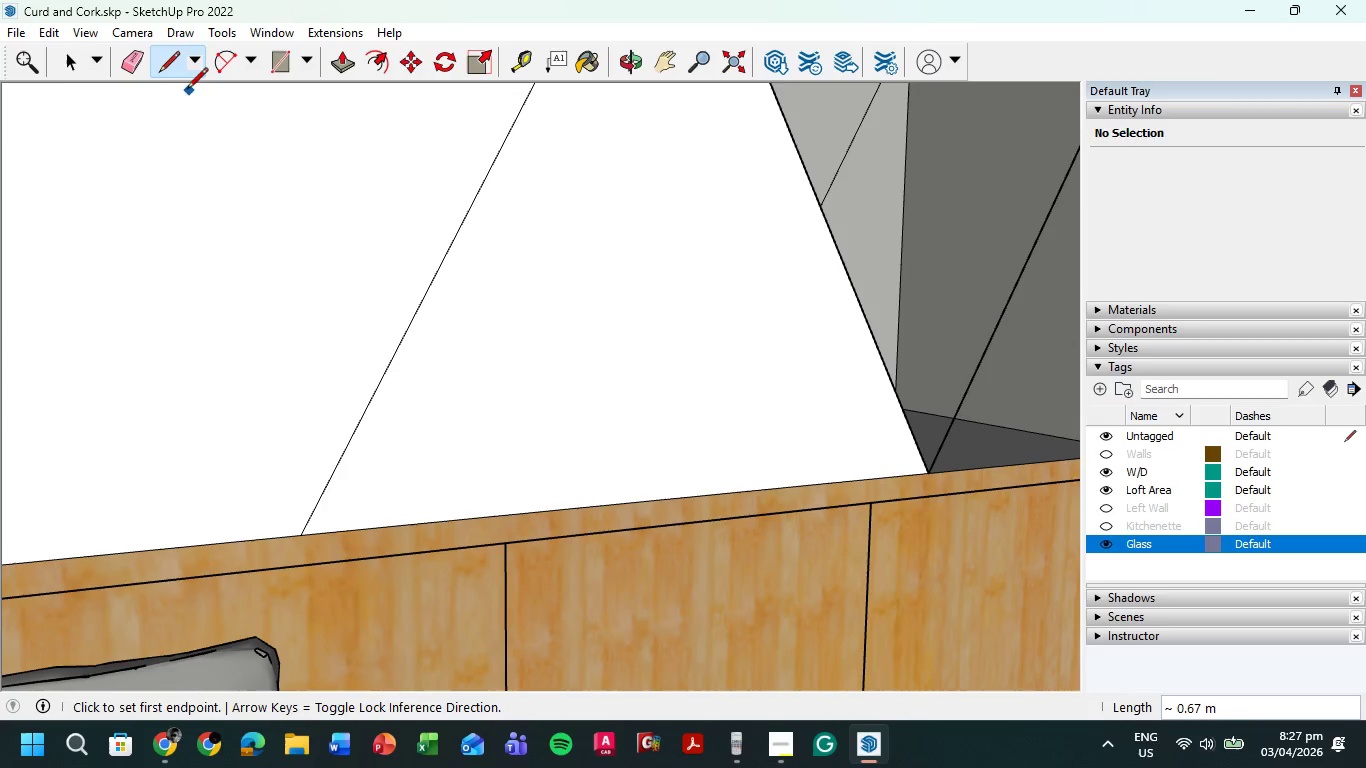 
left_click([69, 60])
 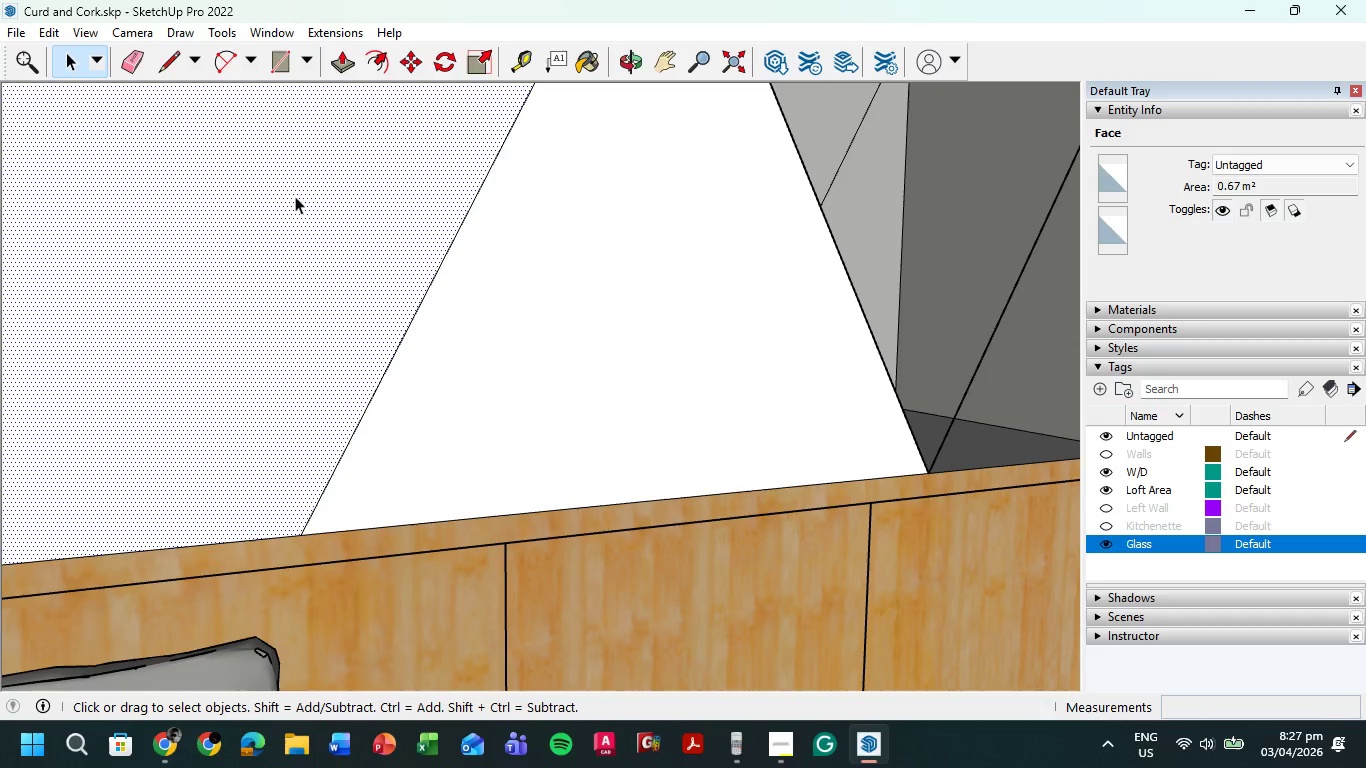 
key(Delete)
 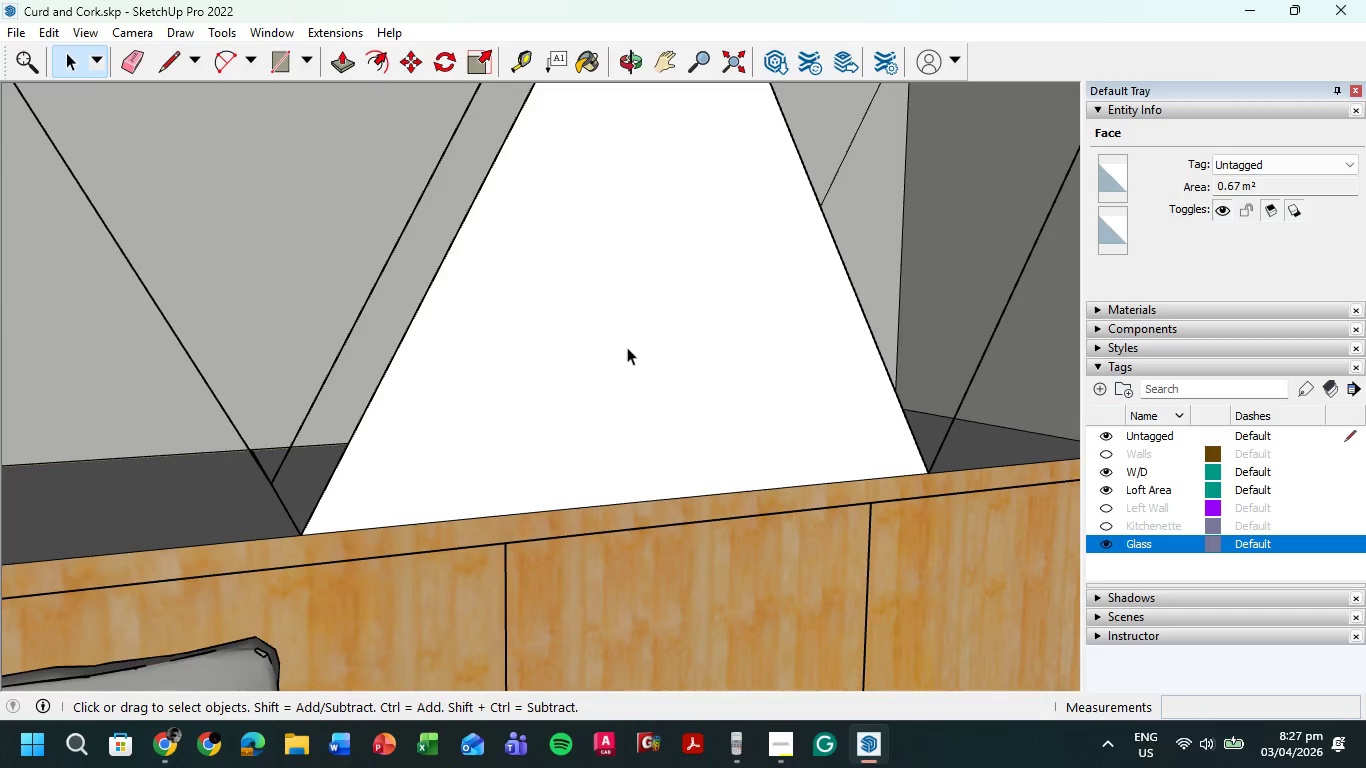 
left_click([627, 347])
 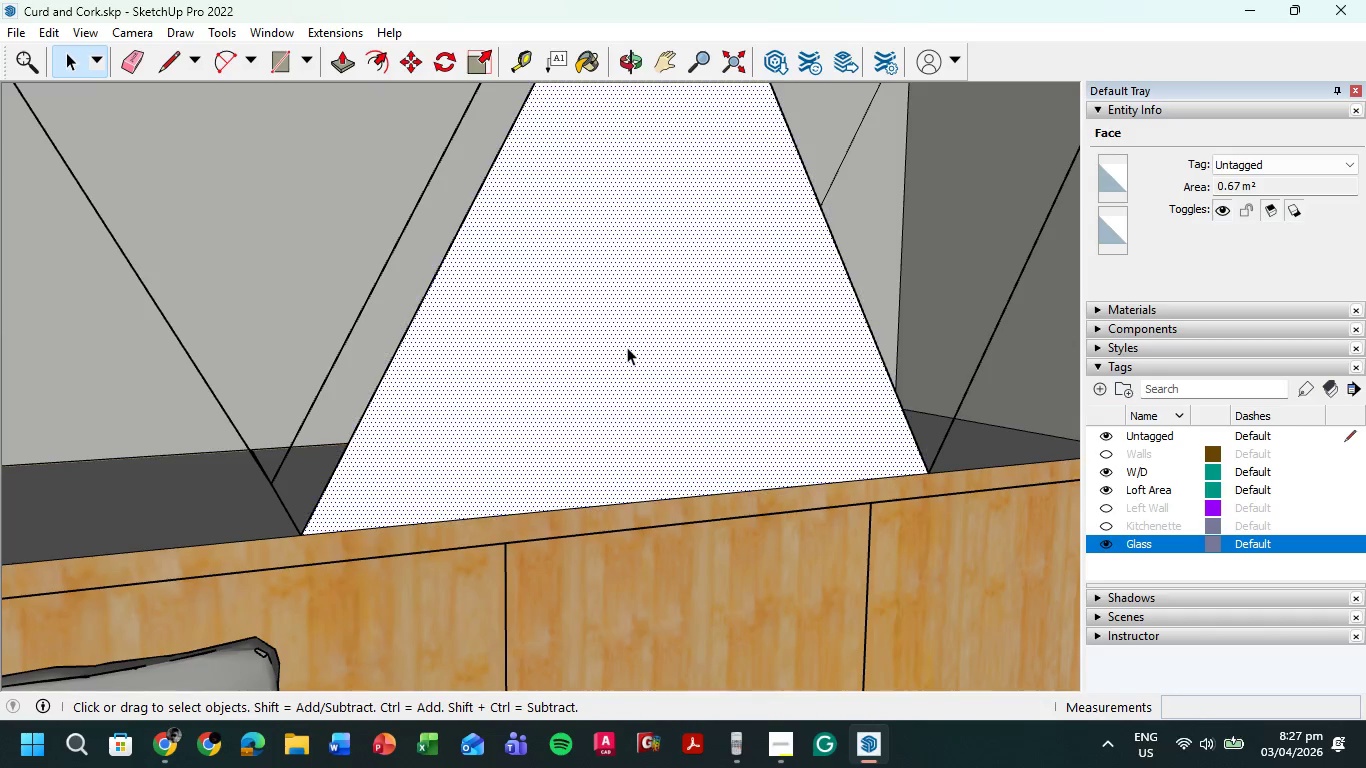 
key(Delete)
 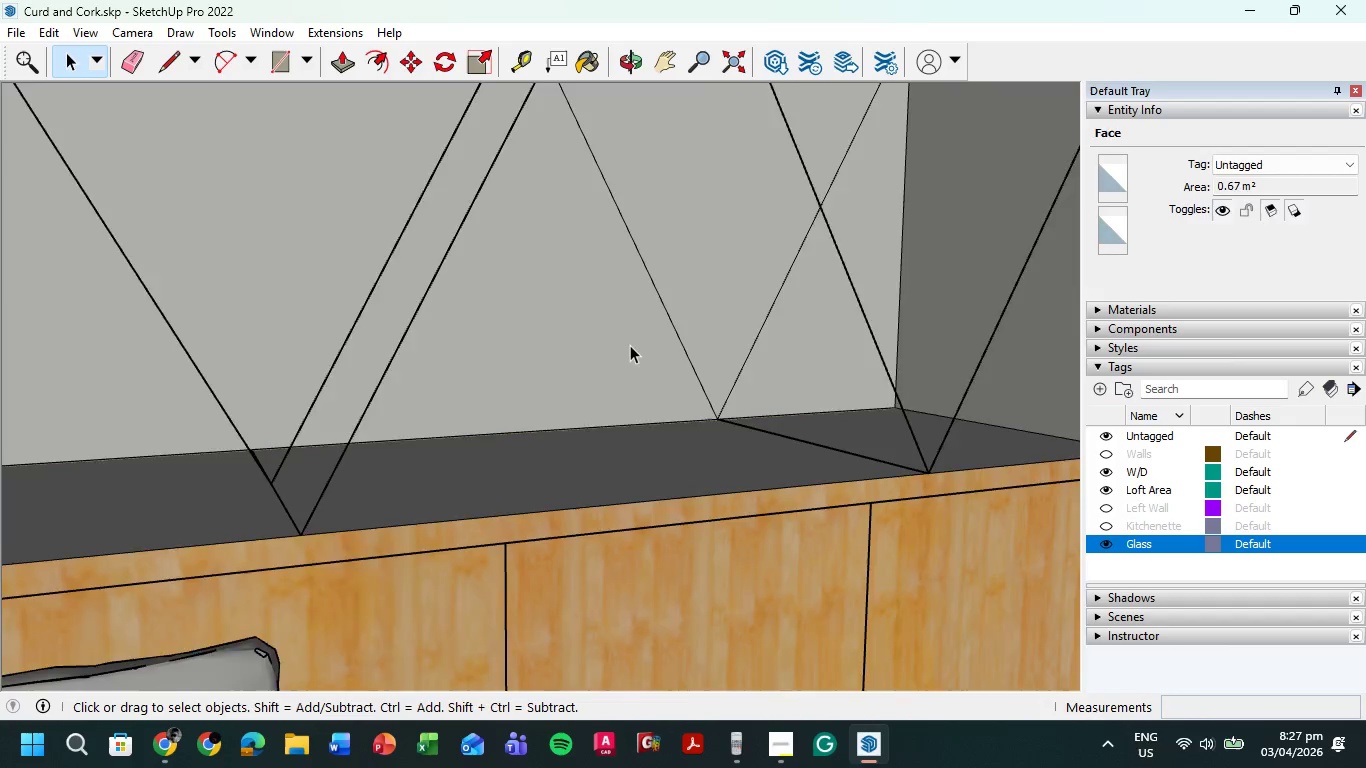 
scroll: coordinate [633, 345], scroll_direction: down, amount: 4.0
 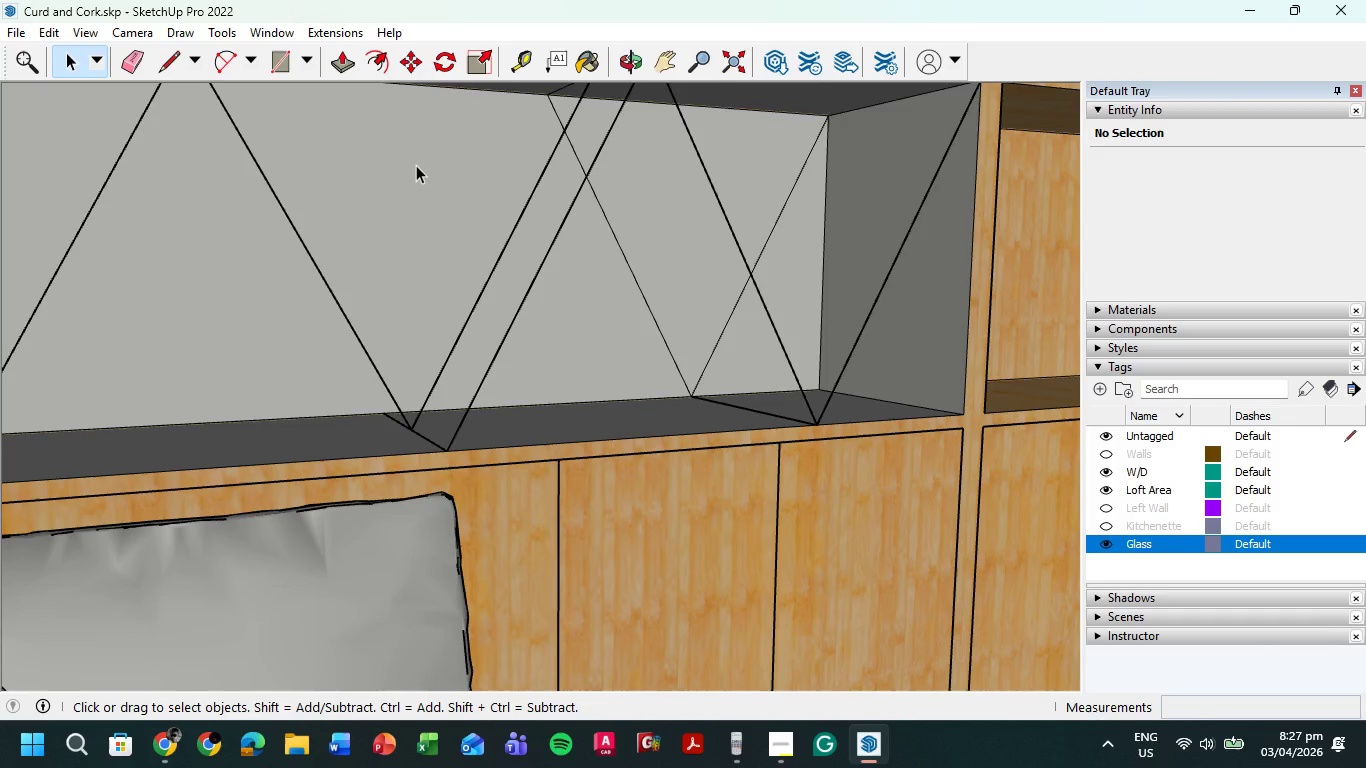 
hold_key(key=ShiftLeft, duration=0.34)
 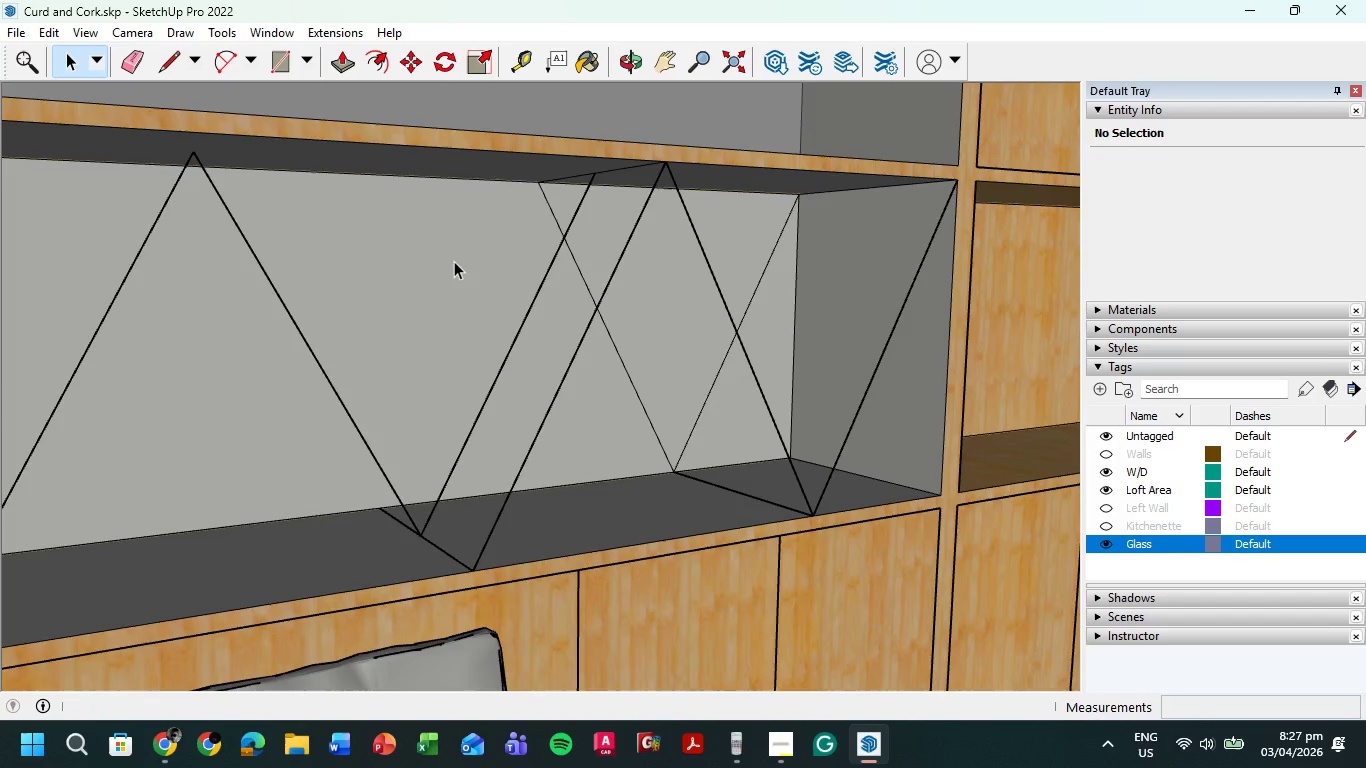 
scroll: coordinate [383, 360], scroll_direction: up, amount: 2.0
 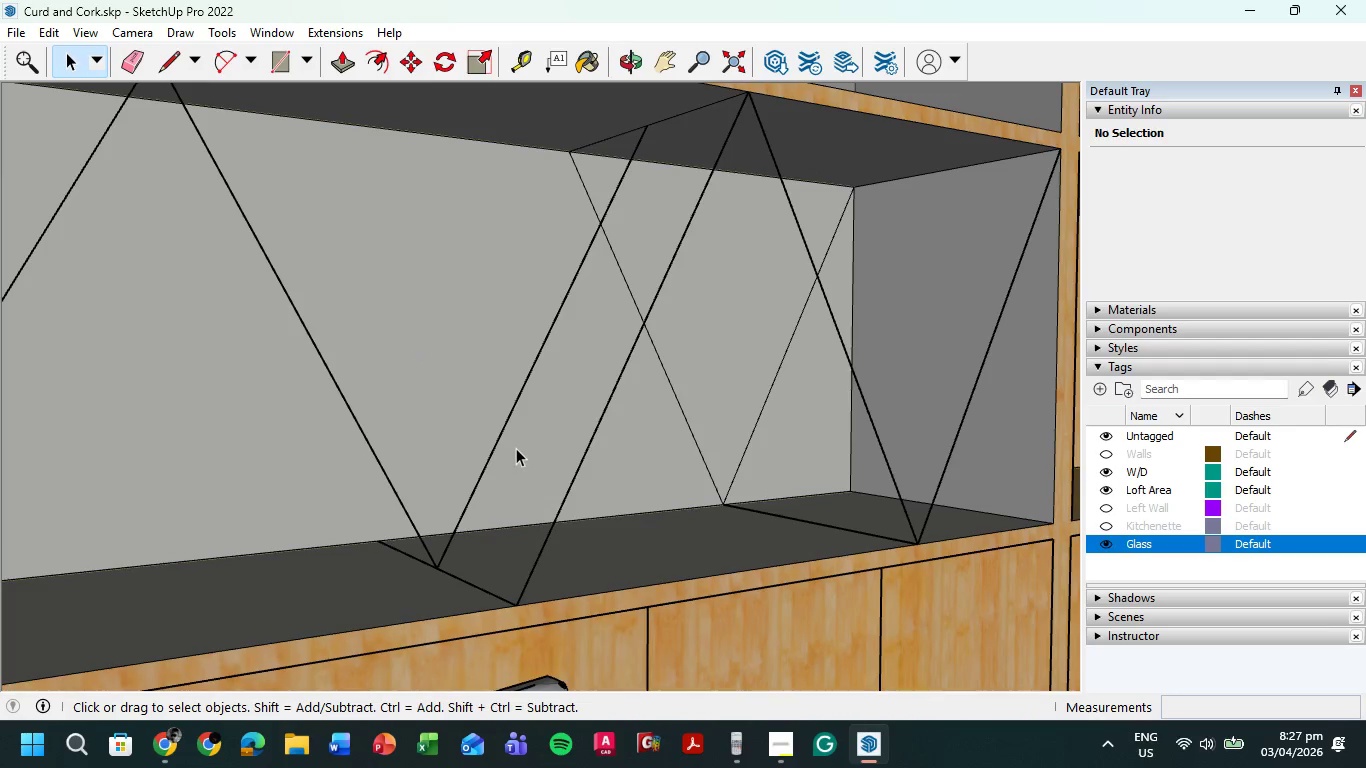 
key(L)
 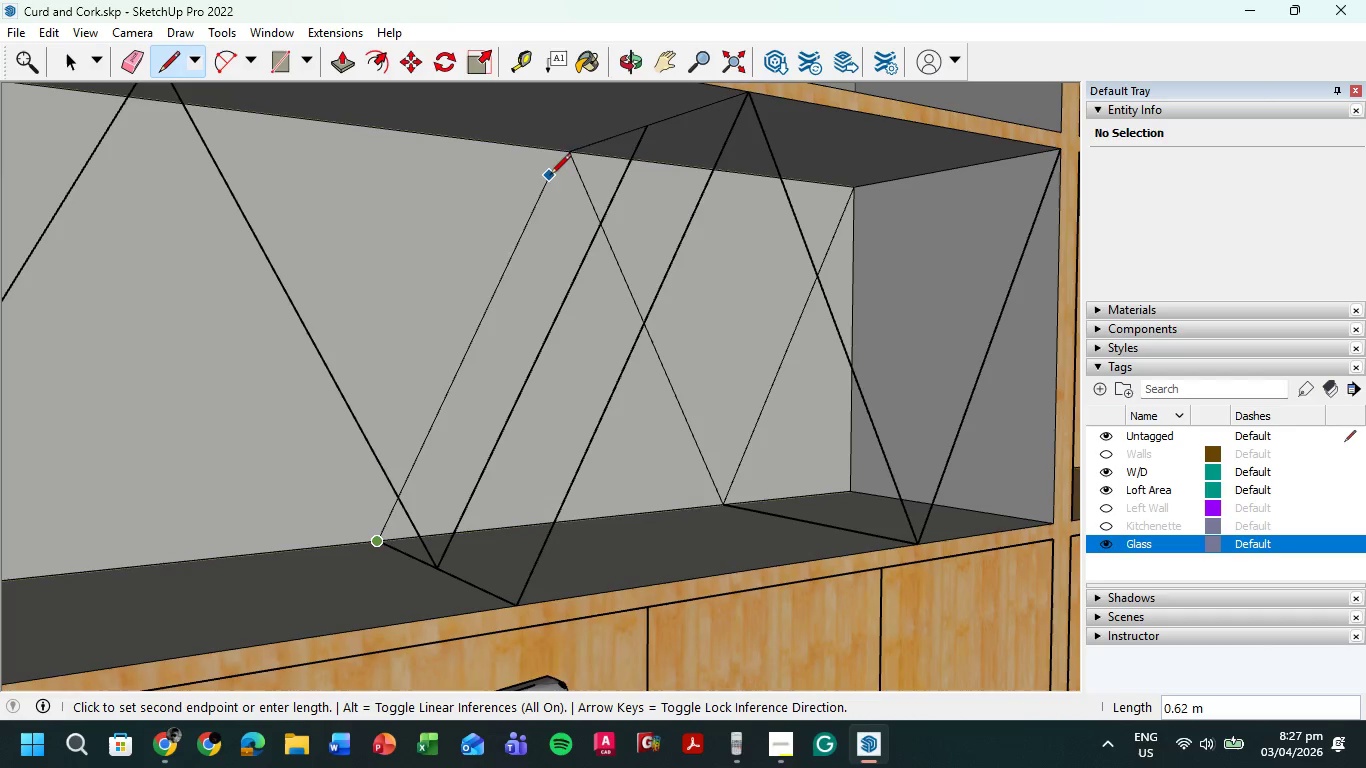 
left_click([572, 154])
 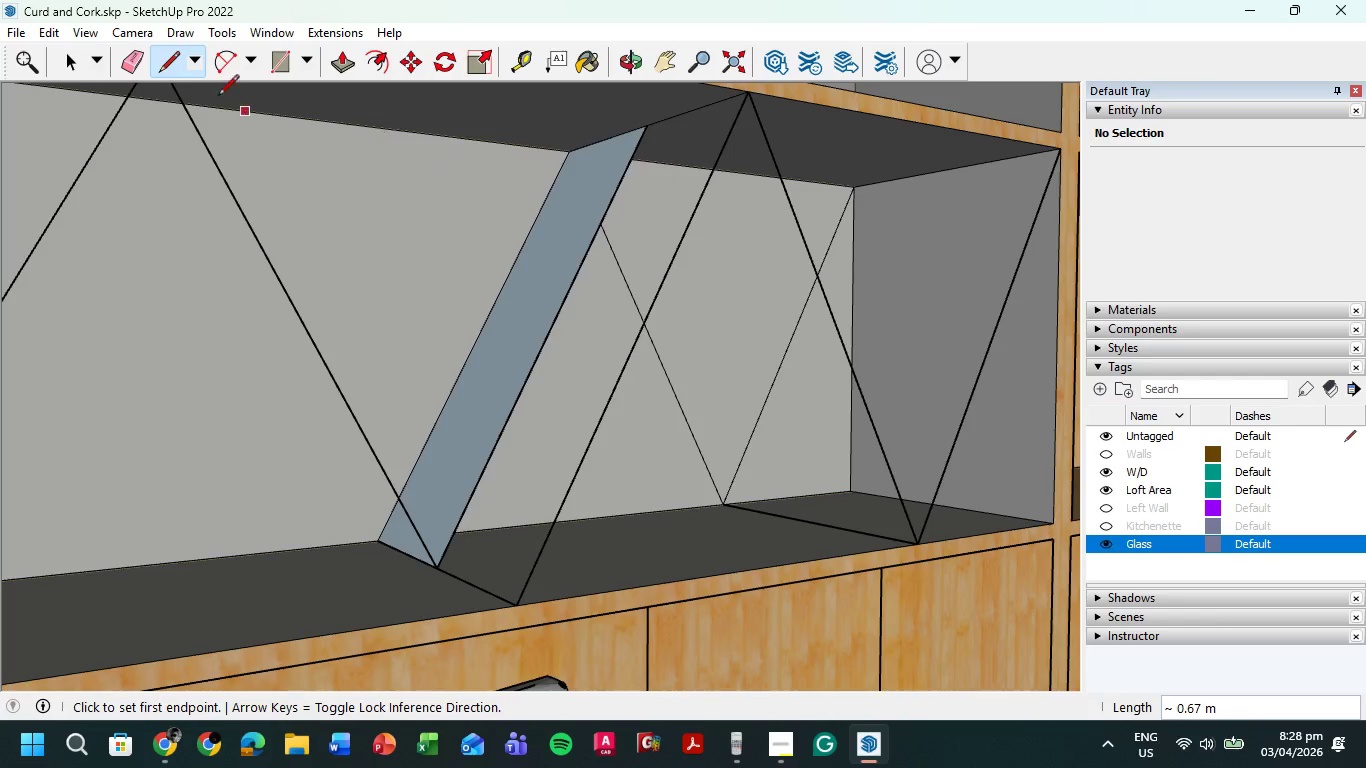 
left_click([132, 61])
 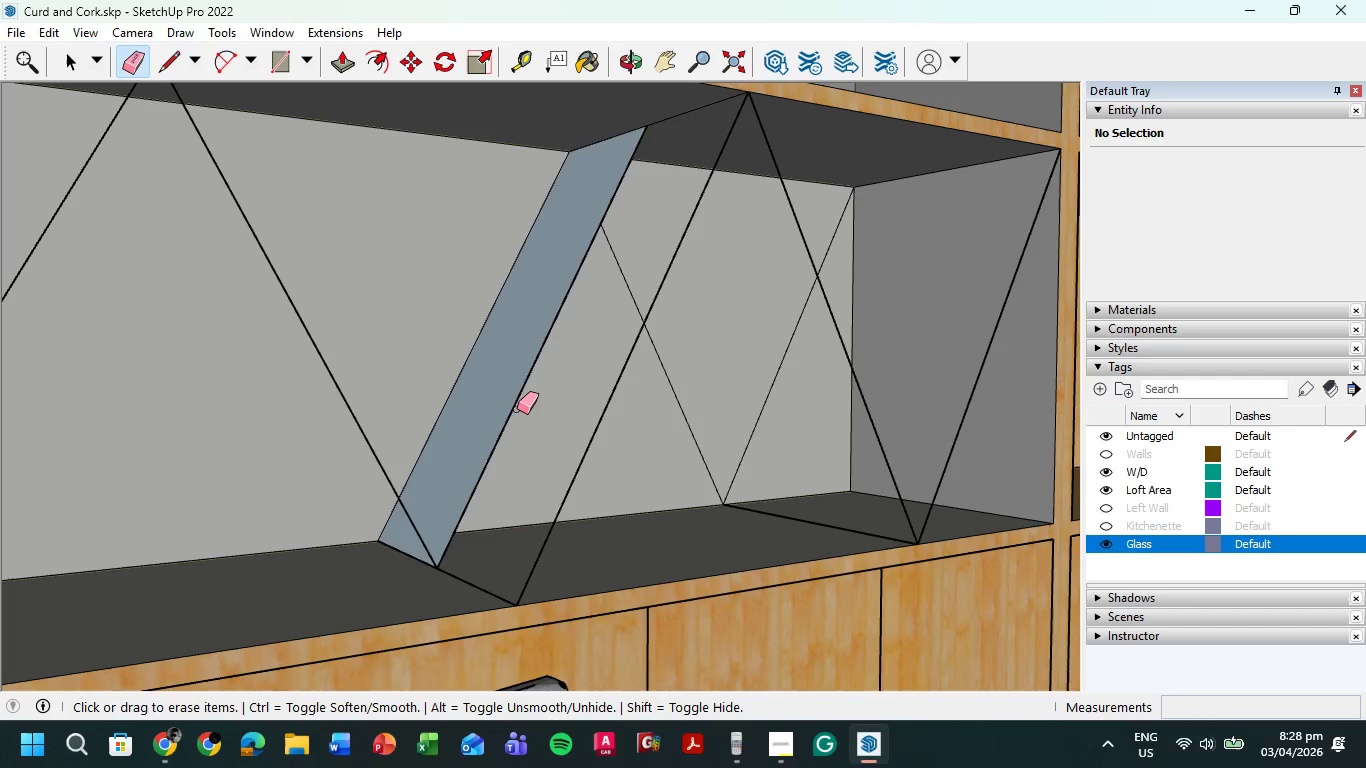 
left_click_drag(start_coordinate=[523, 412], to_coordinate=[517, 403])
 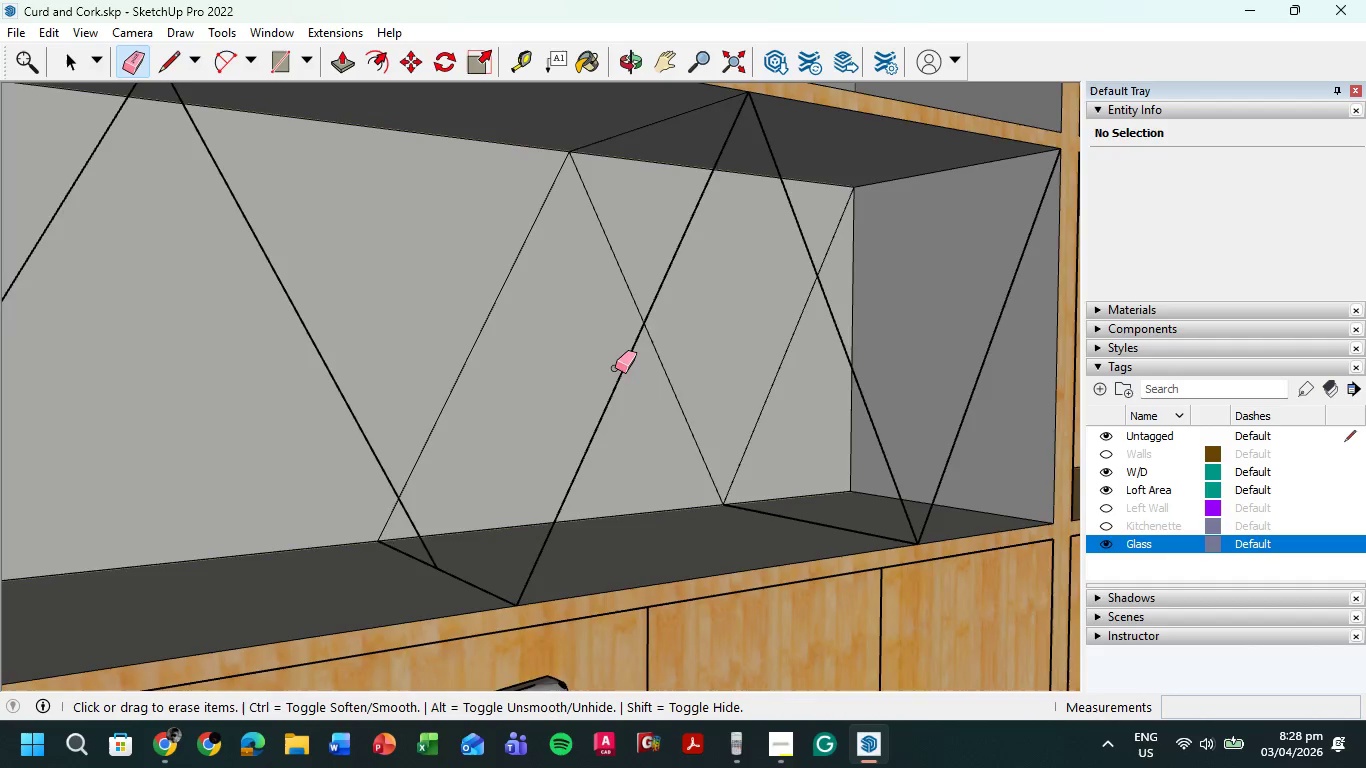 
scroll: coordinate [617, 370], scroll_direction: down, amount: 4.0
 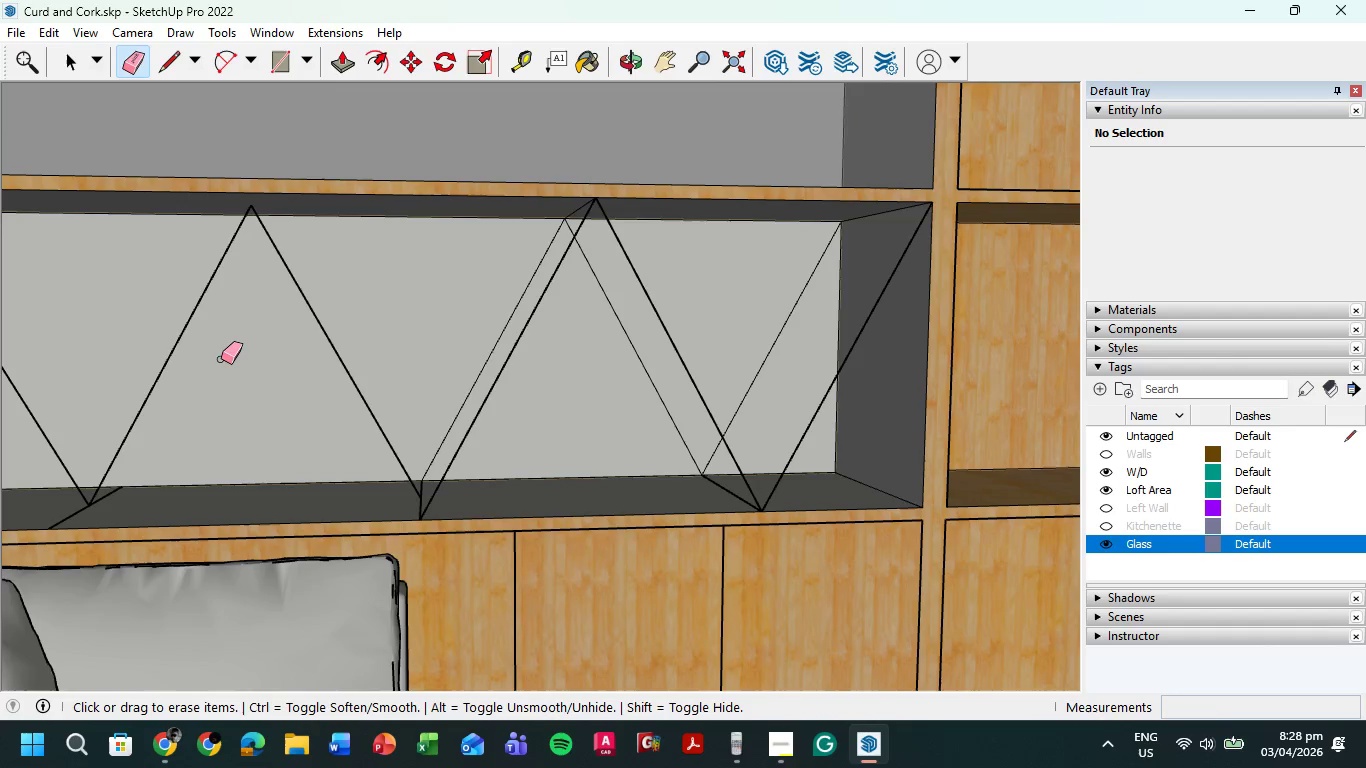 
scroll: coordinate [254, 288], scroll_direction: up, amount: 2.0
 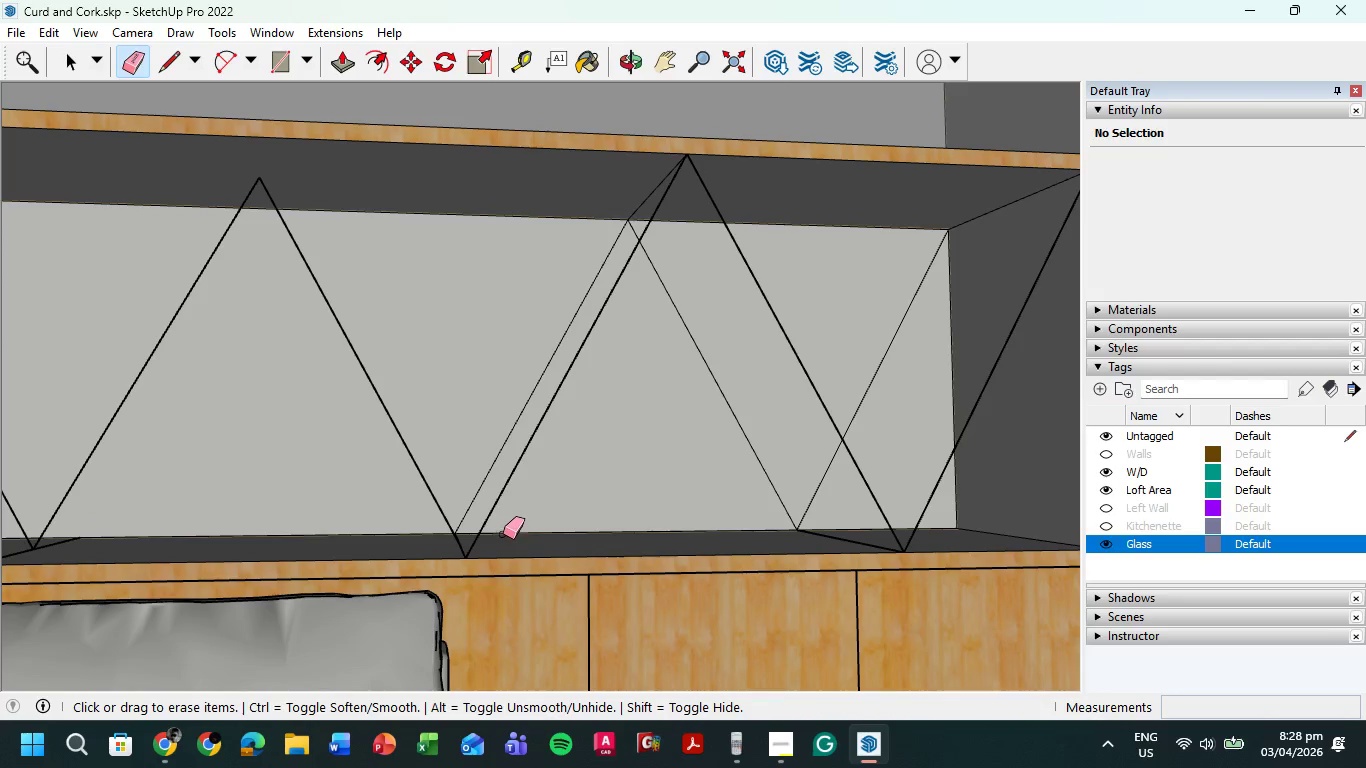 
key(L)
 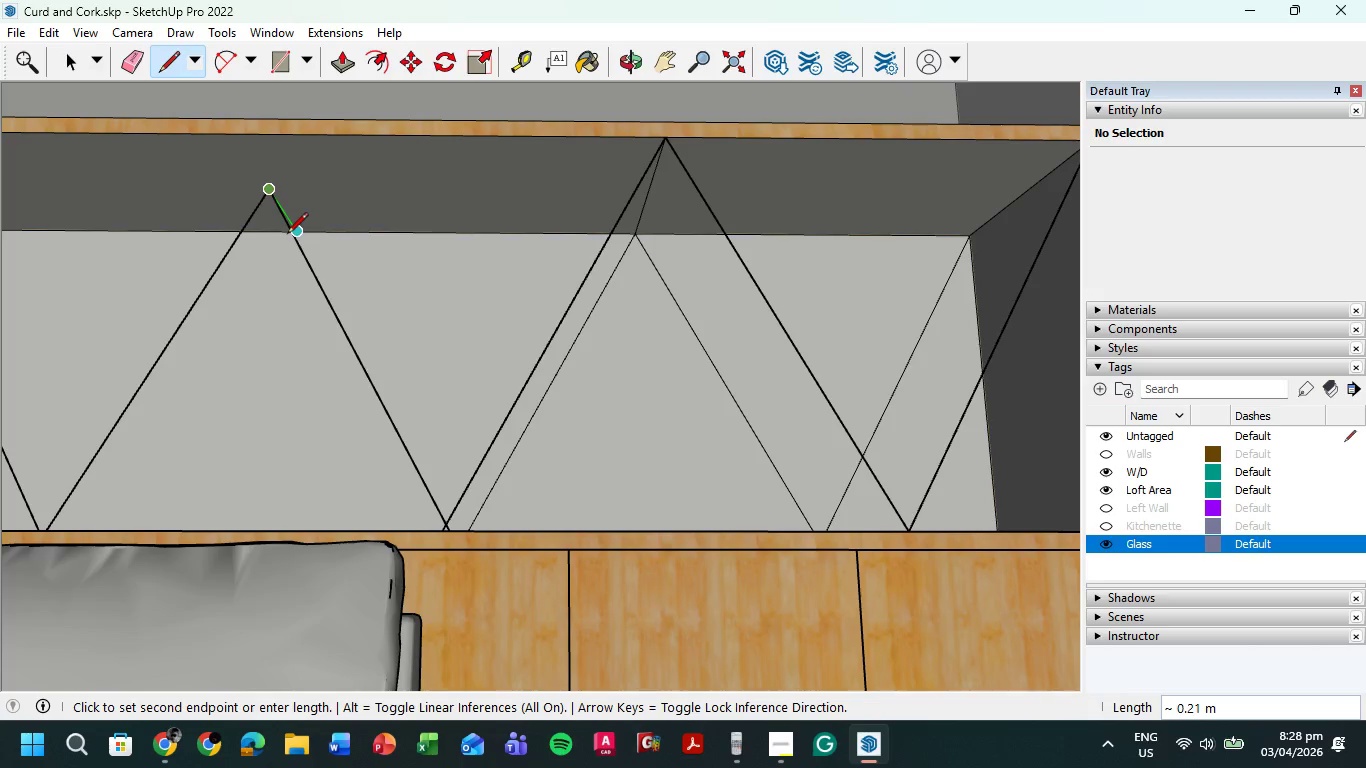 
left_click([292, 235])
 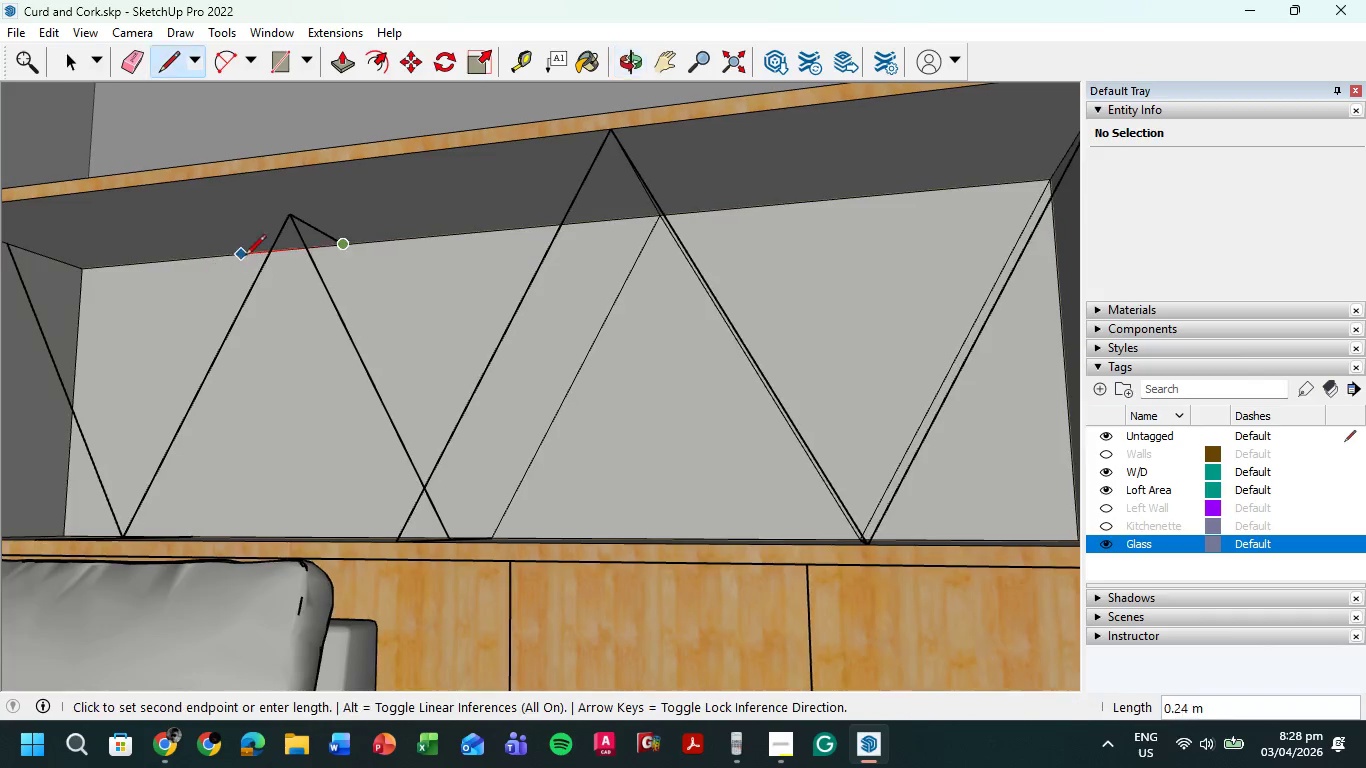 
left_click([283, 220])
 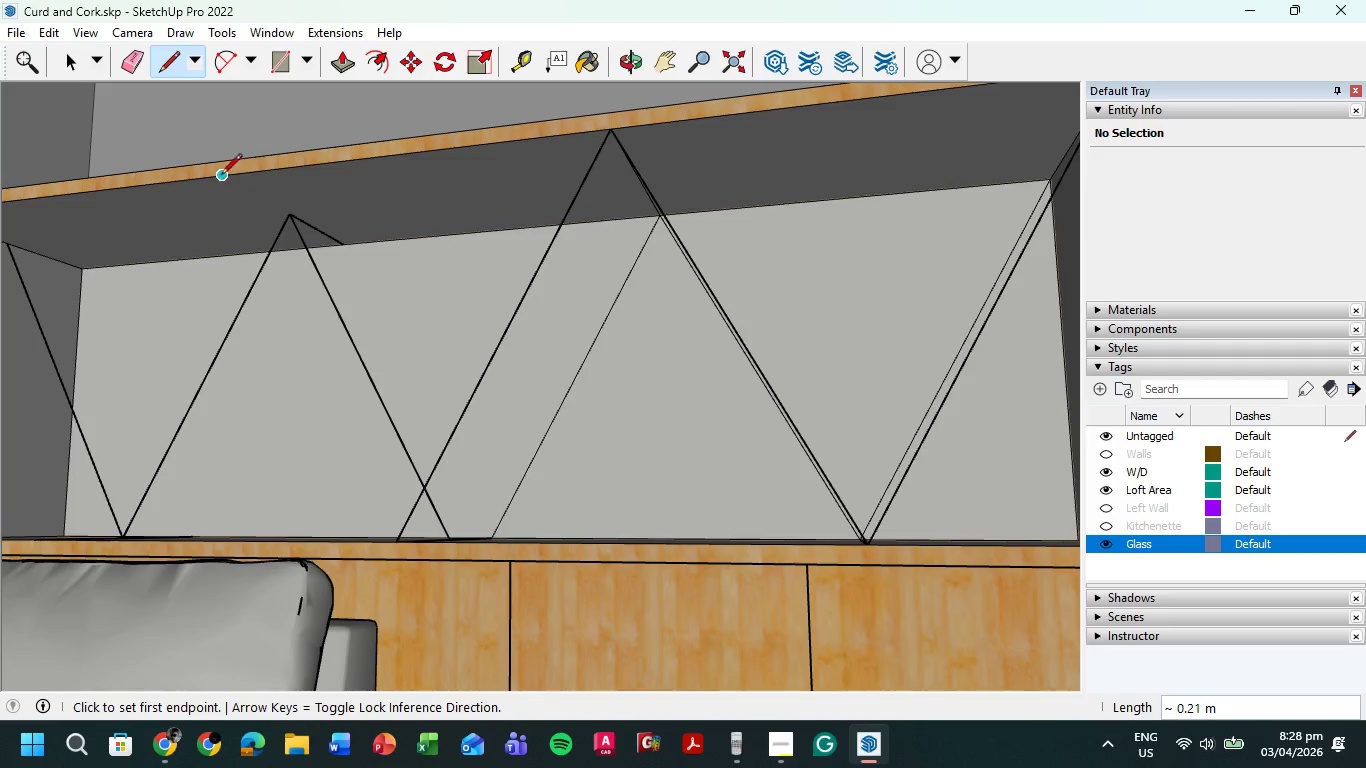 
left_click([221, 176])
 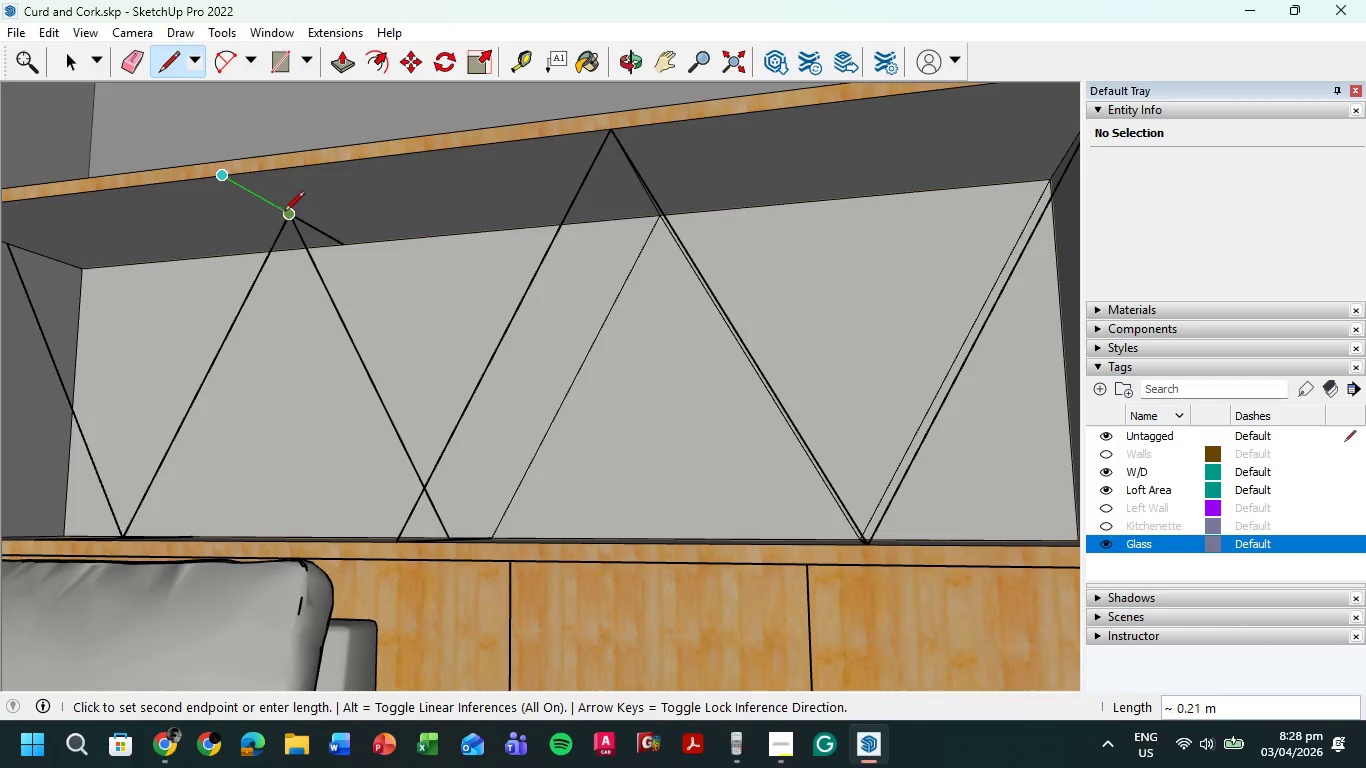 
left_click([286, 213])
 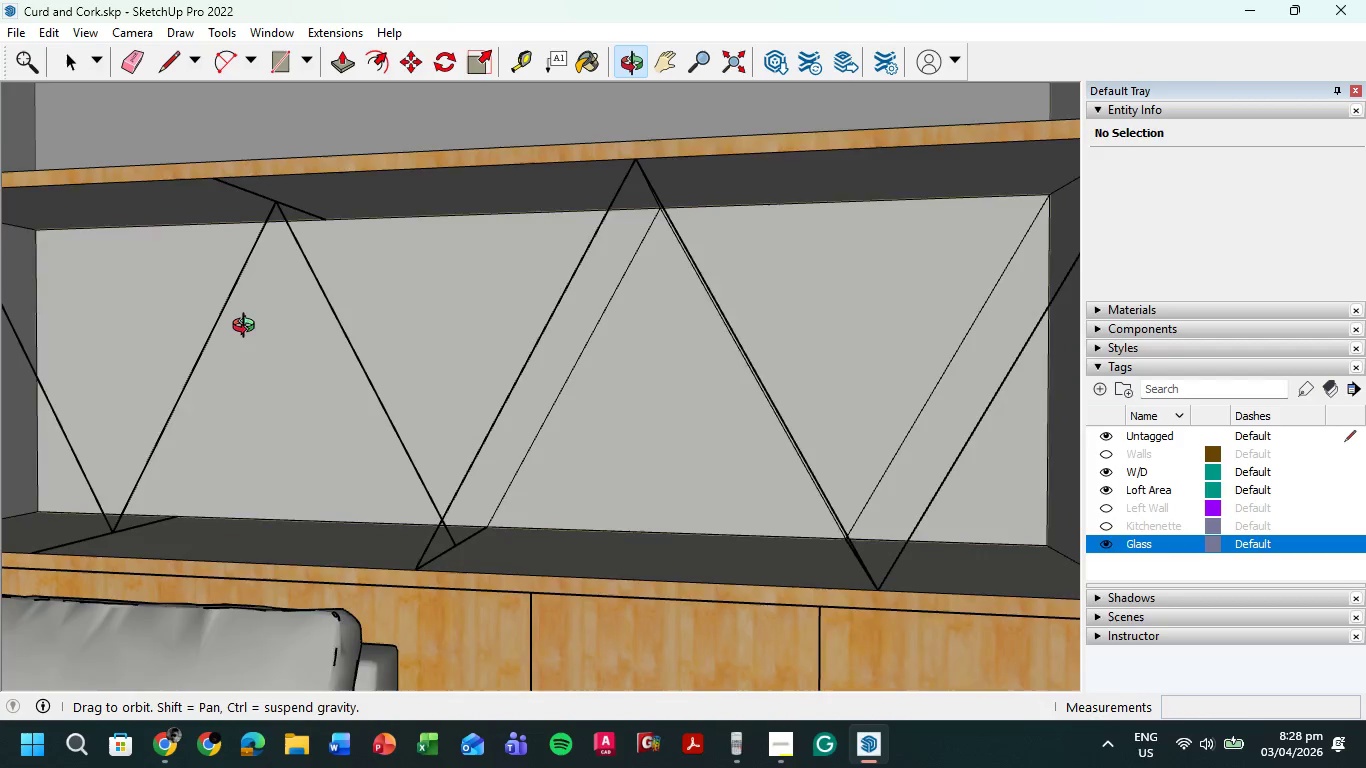 
left_click([211, 186])
 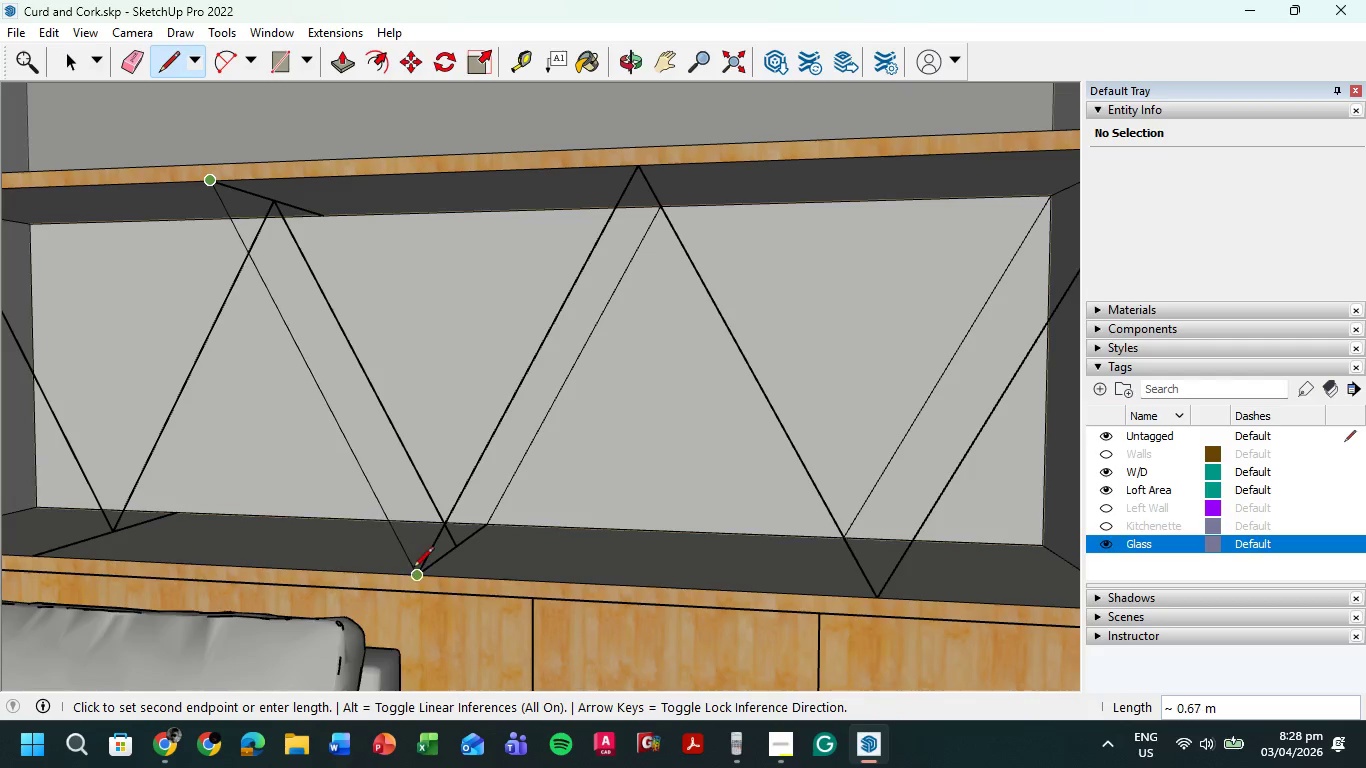 
left_click([420, 570])
 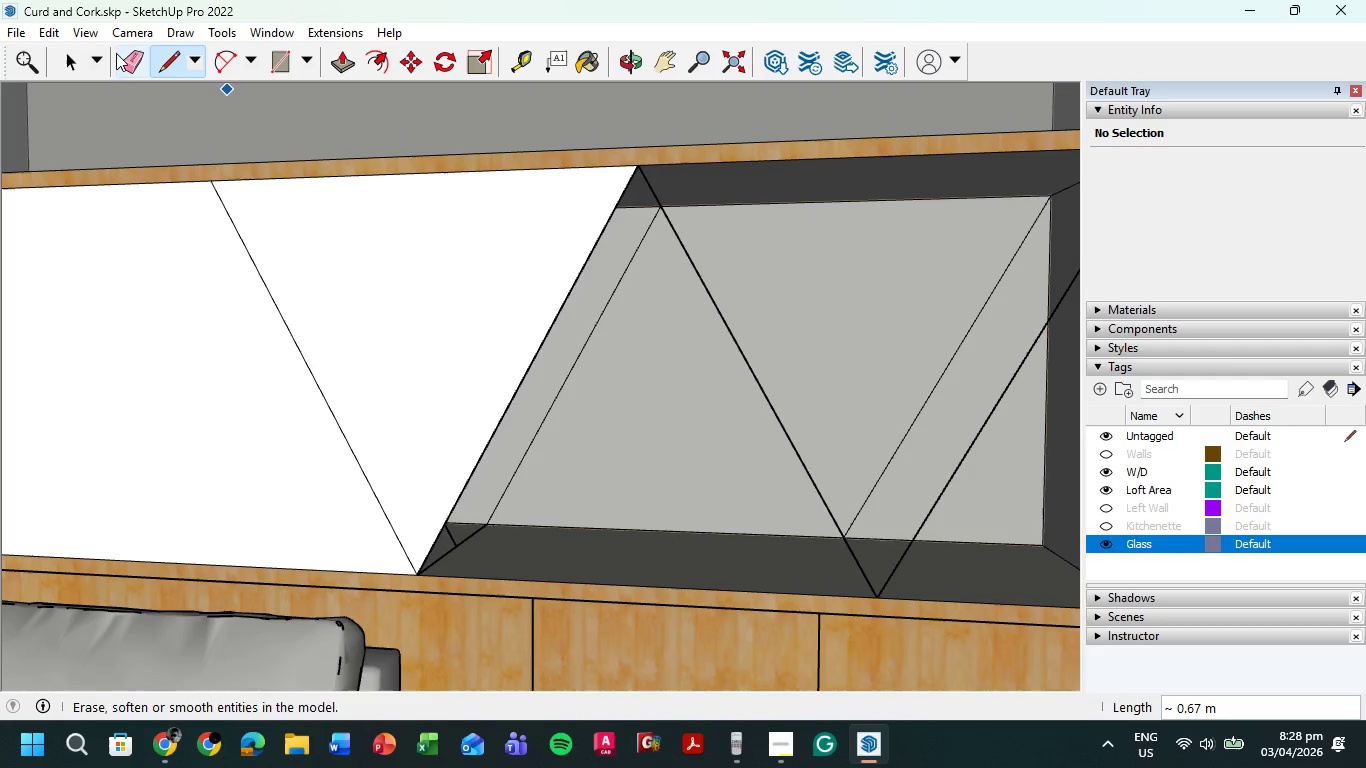 
left_click([54, 66])
 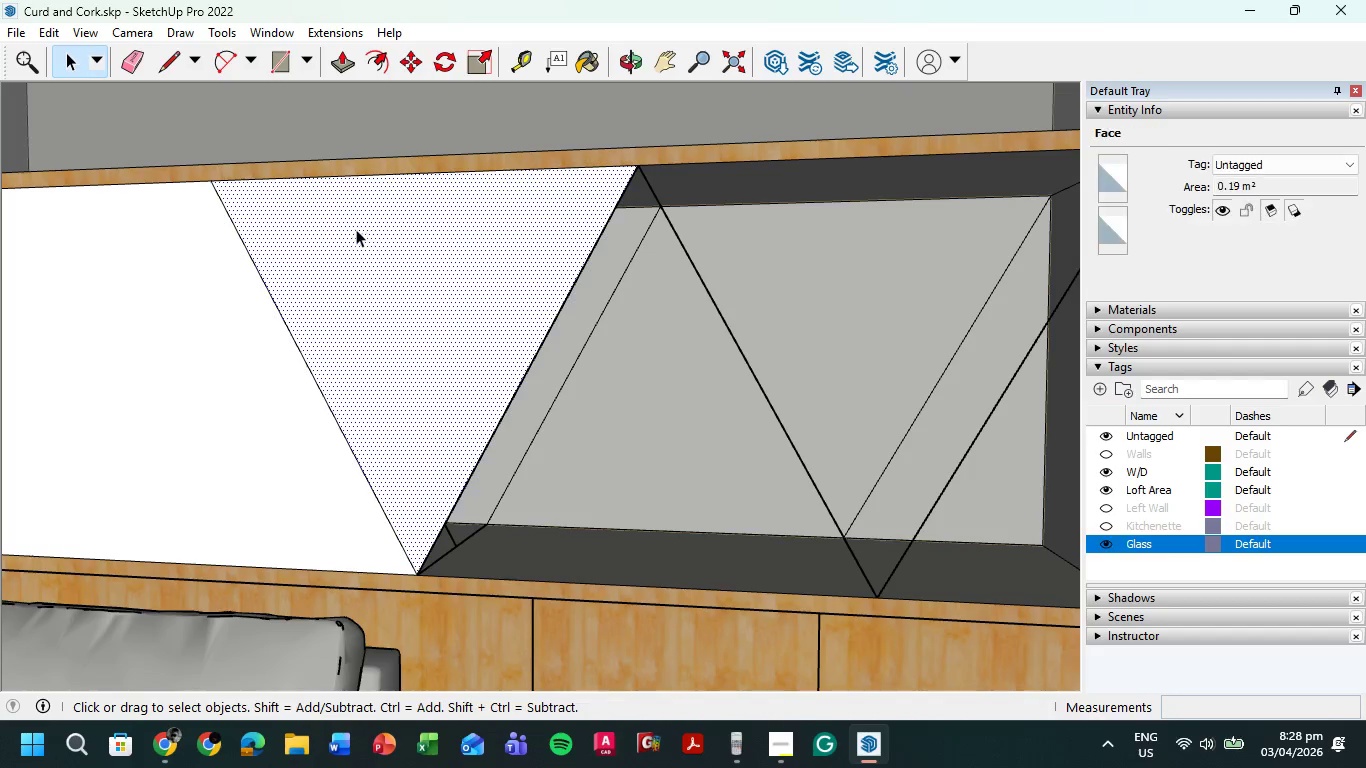 
key(Delete)
 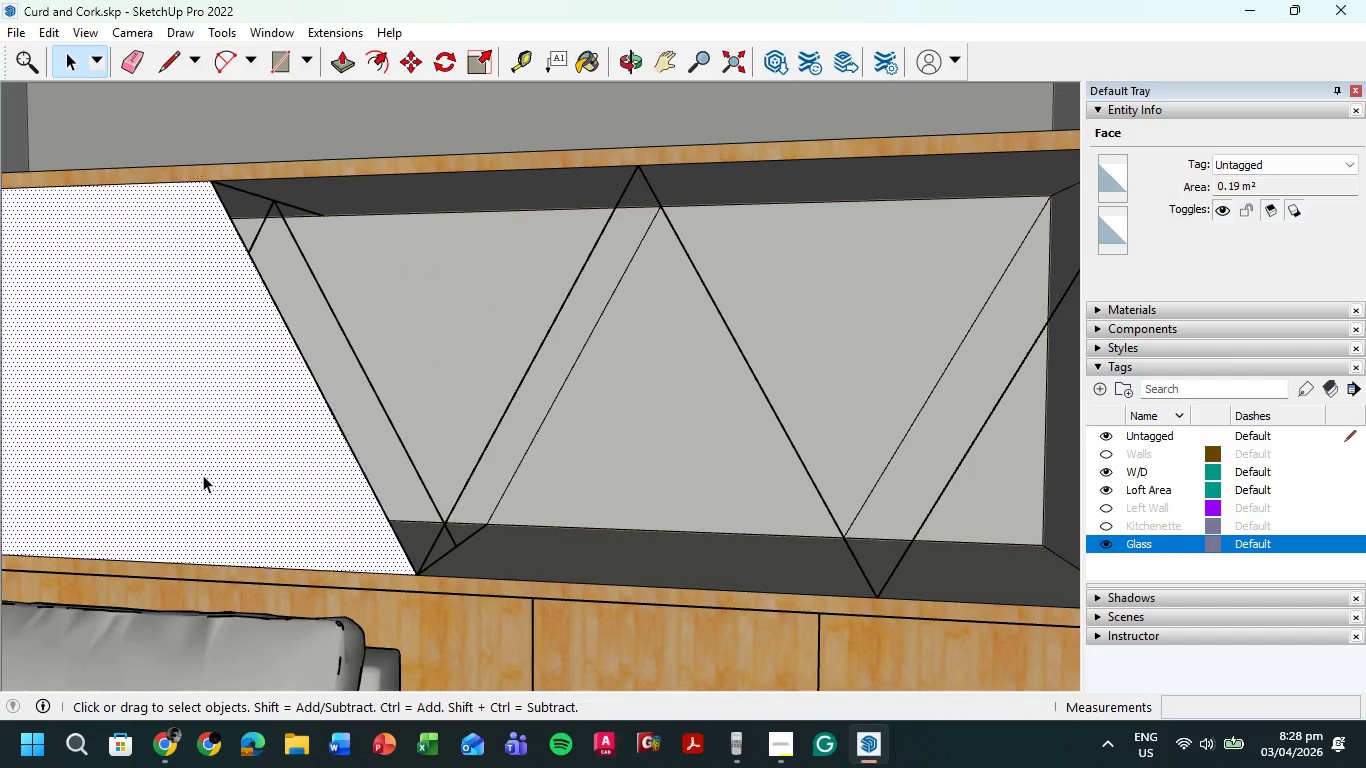 
key(Delete)
 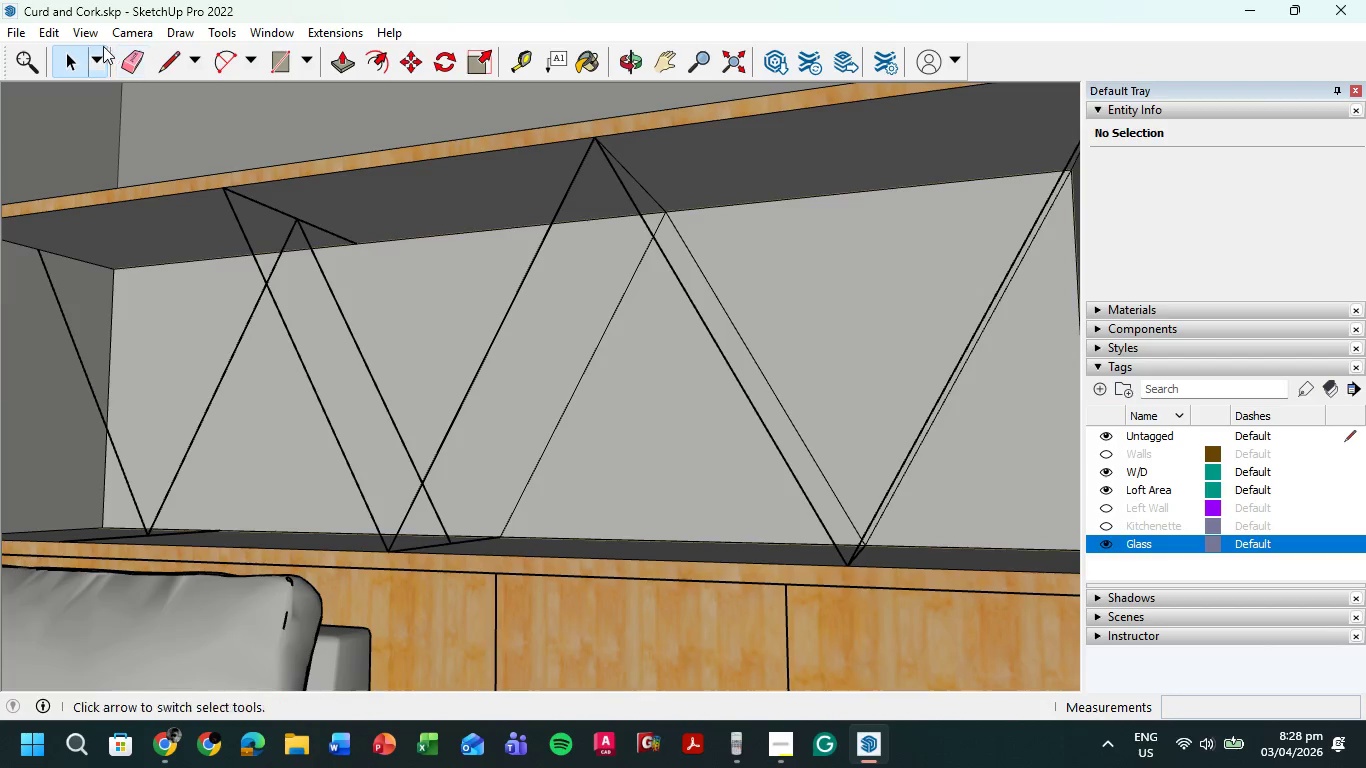 
left_click([77, 59])
 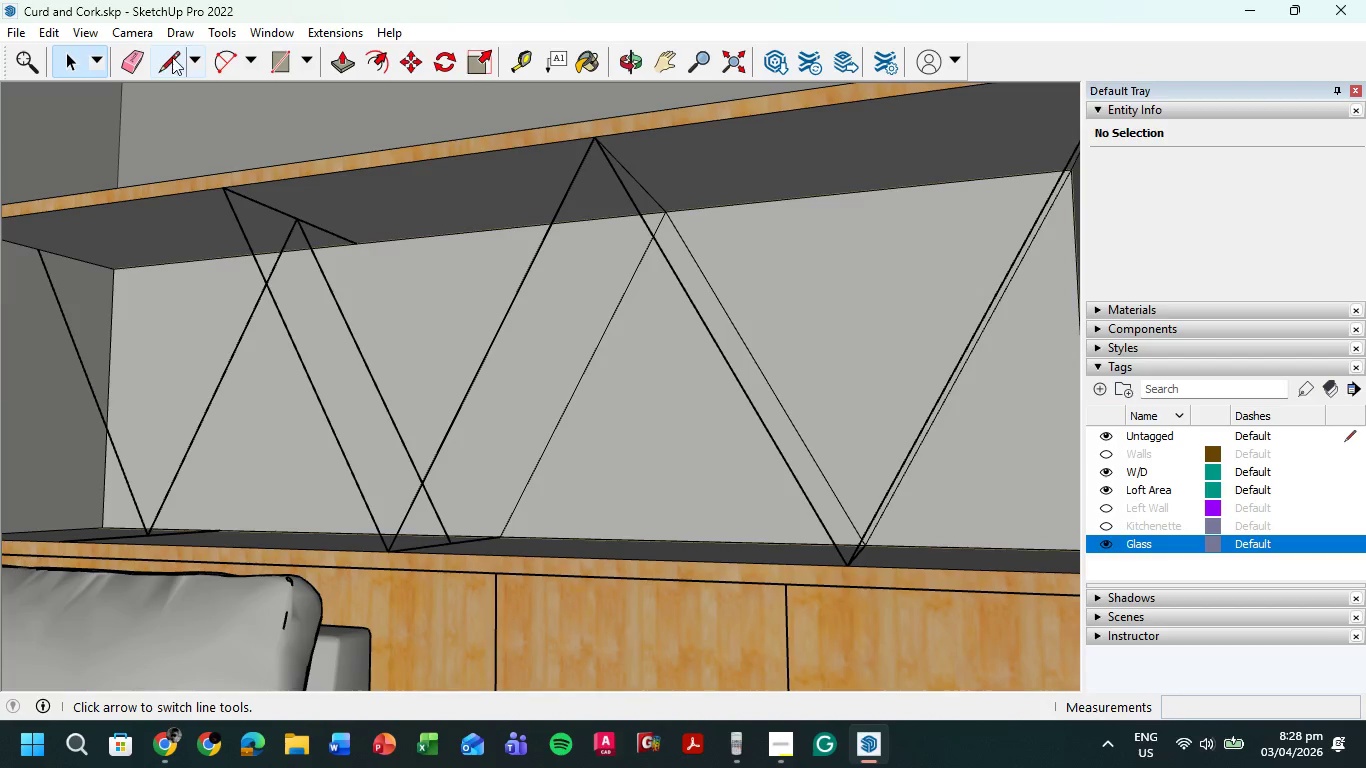 
left_click([173, 60])
 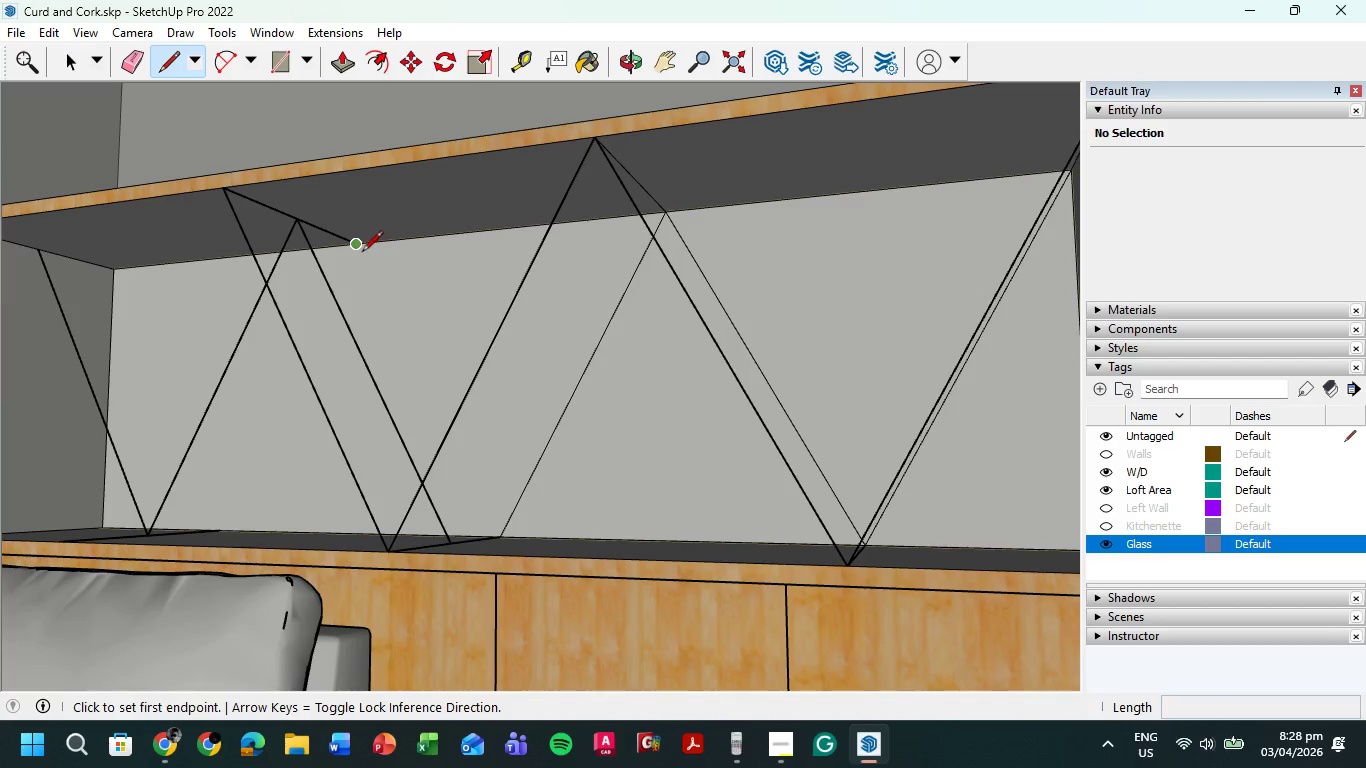 
left_click([359, 245])
 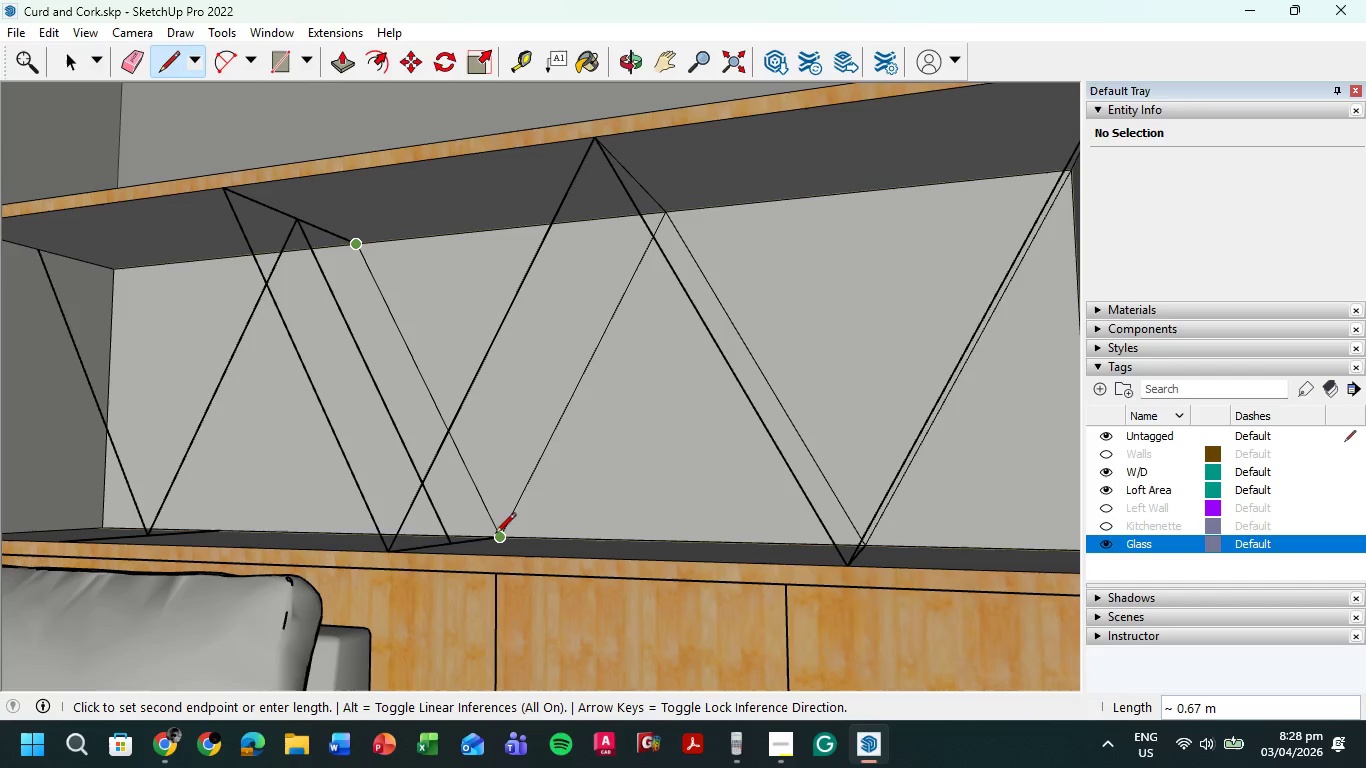 
left_click([494, 532])
 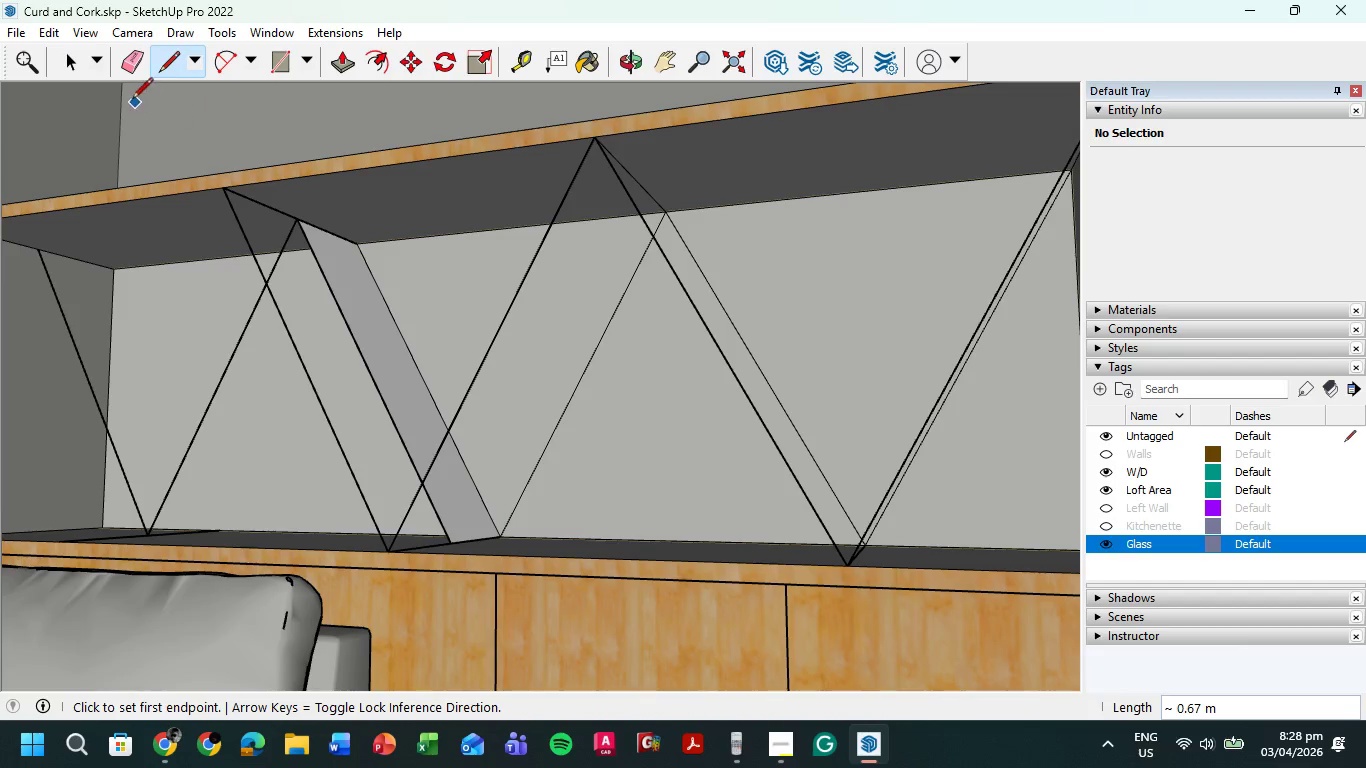 
left_click([63, 66])
 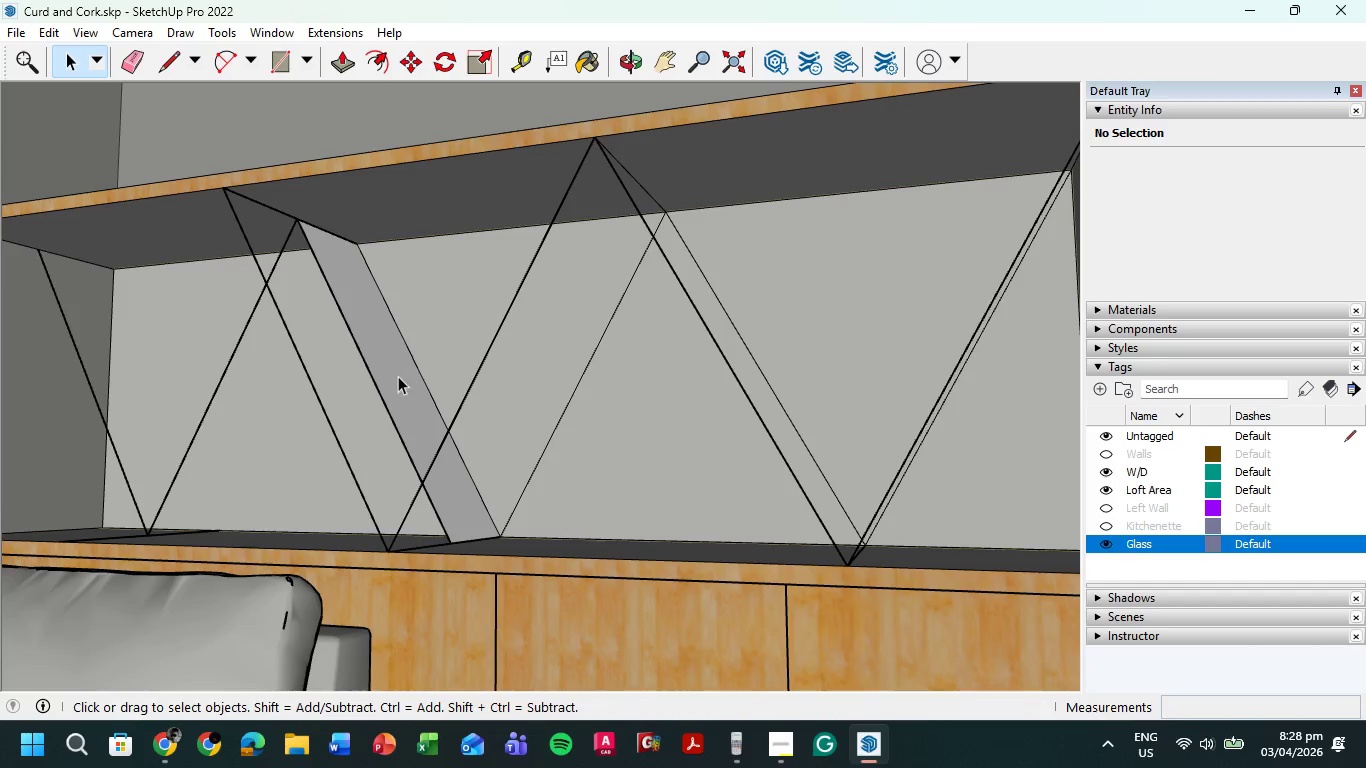 
left_click([396, 378])
 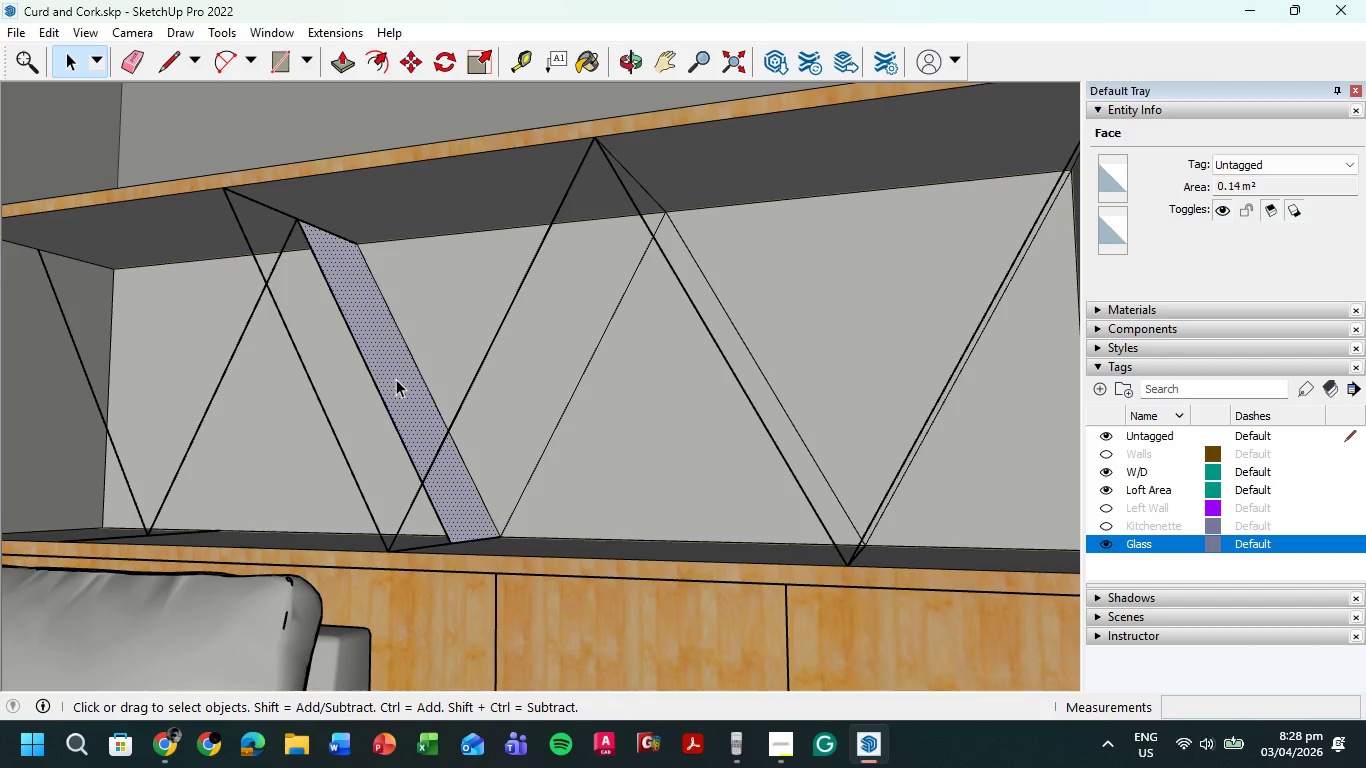 
key(Delete)
 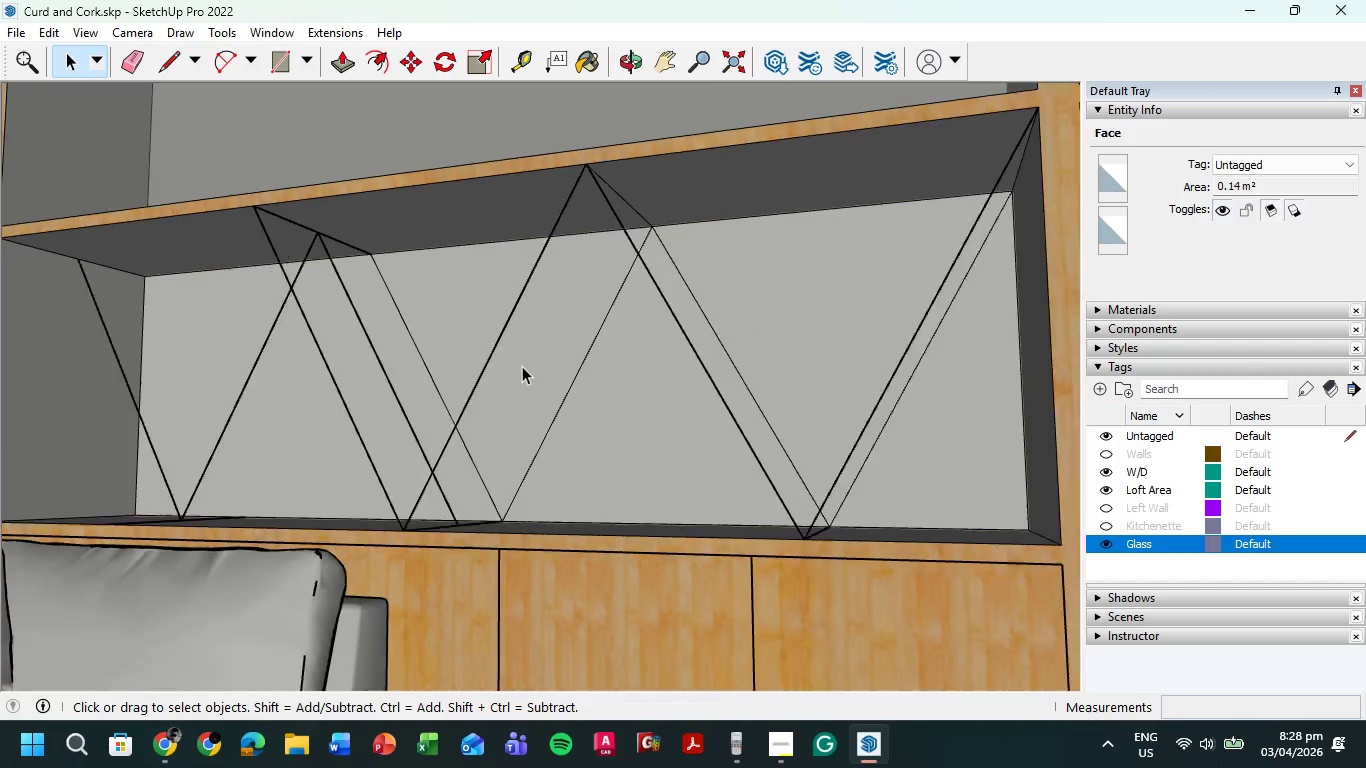 
scroll: coordinate [522, 366], scroll_direction: down, amount: 3.0
 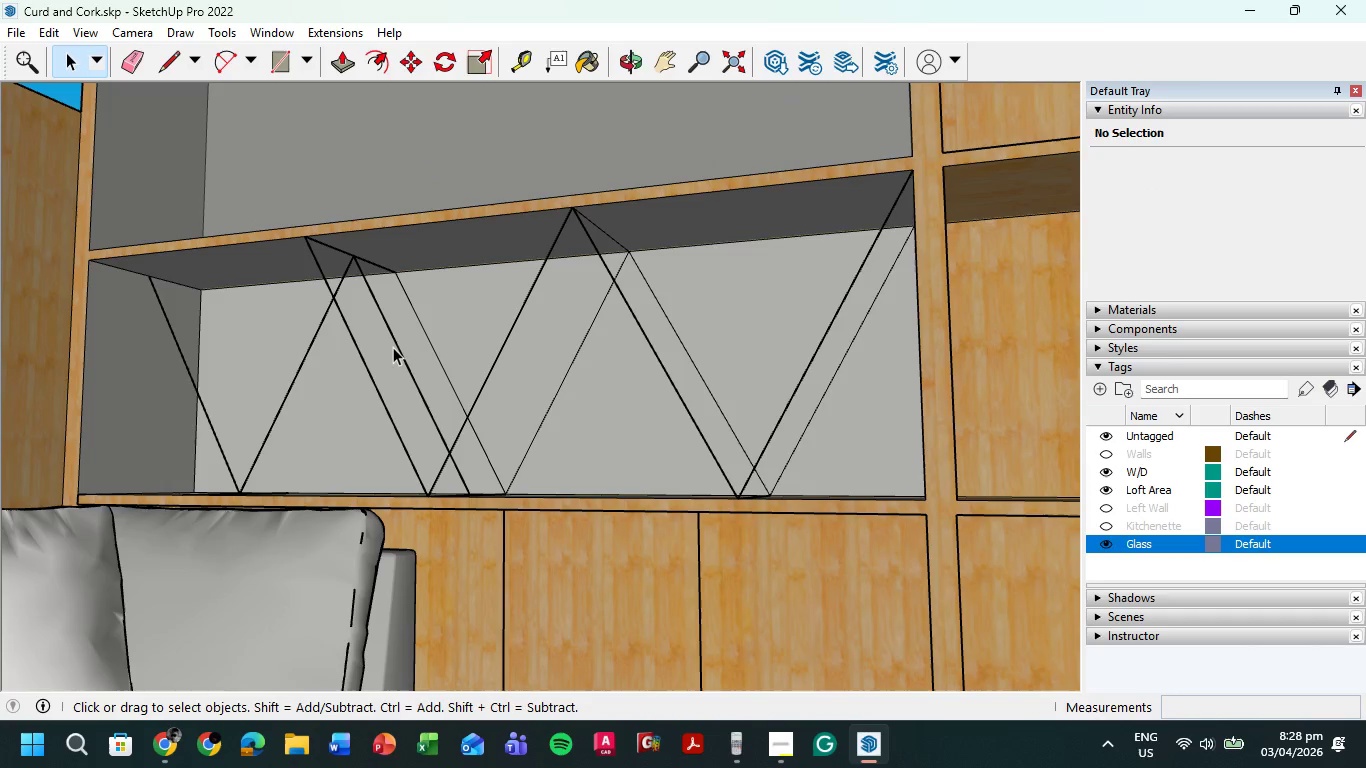 
left_click([396, 347])
 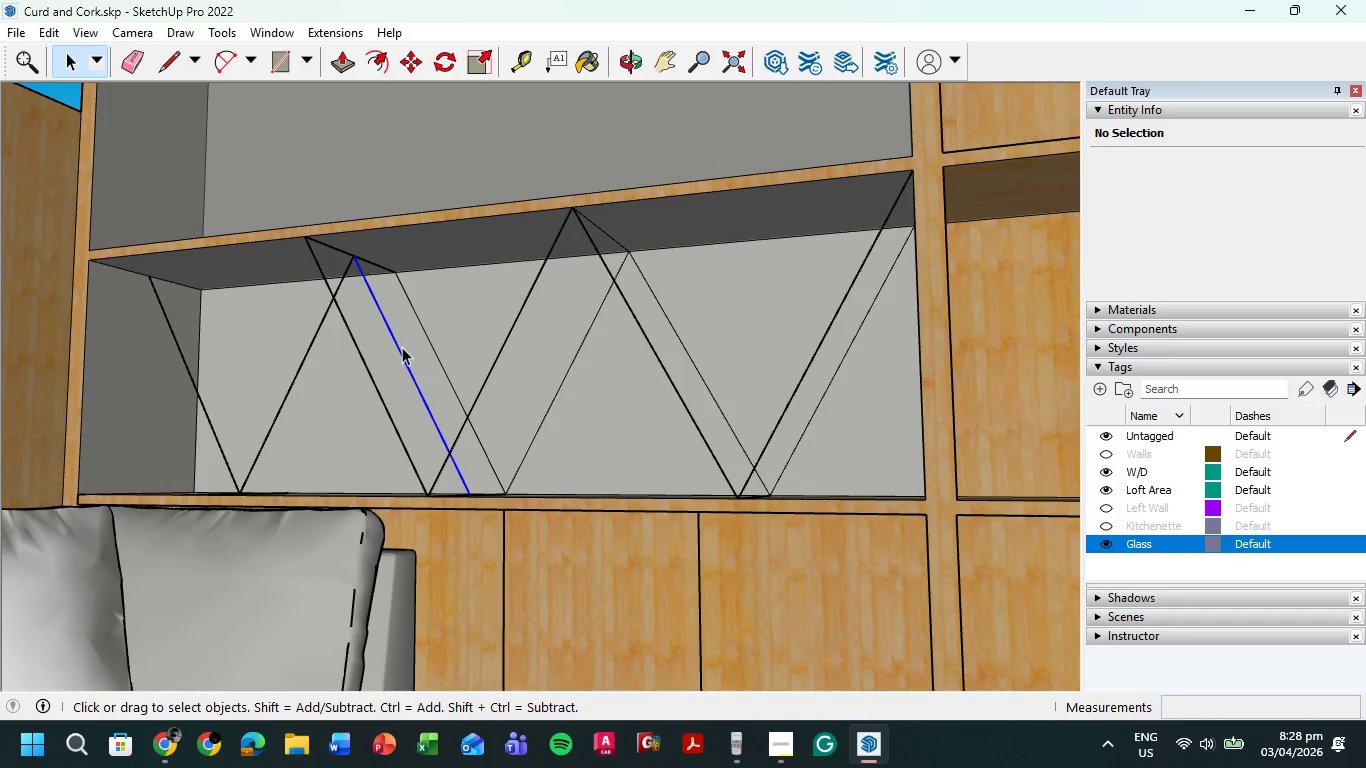 
key(Delete)
 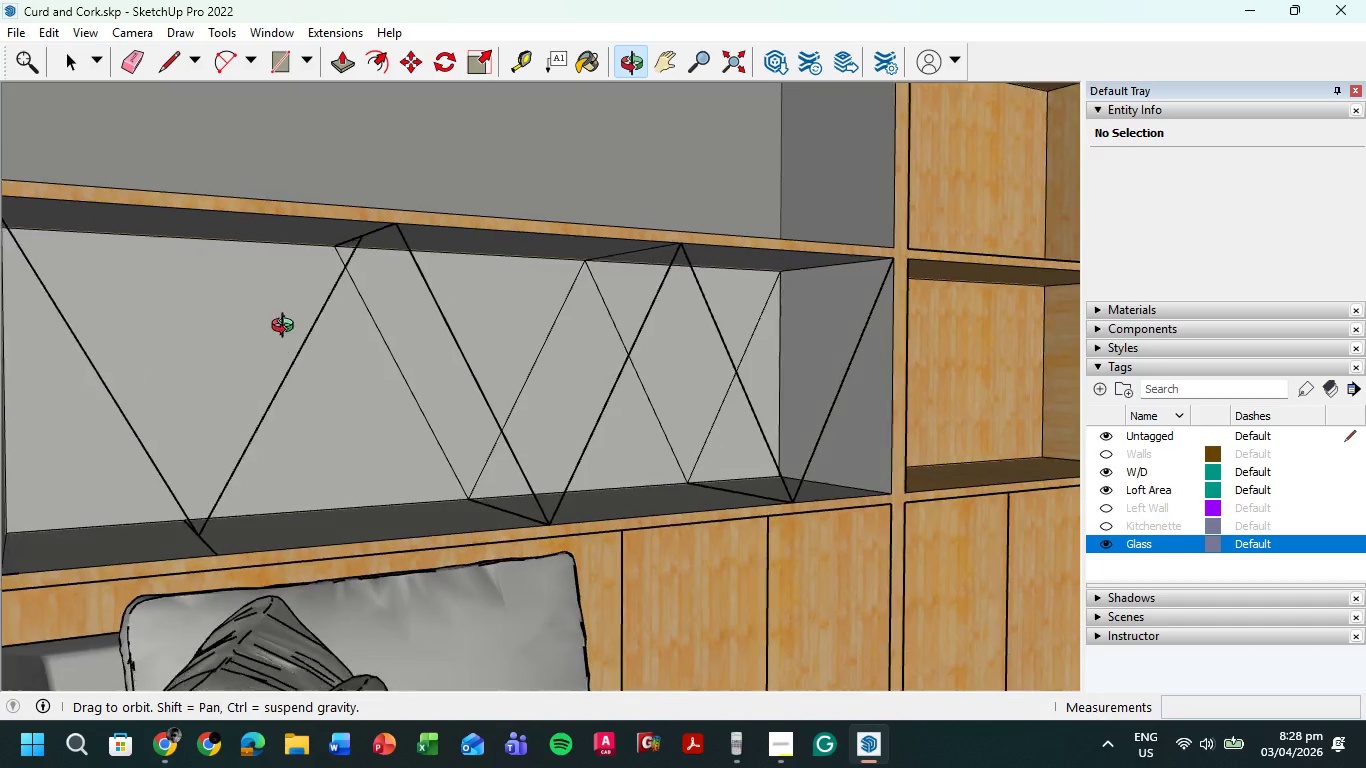 
scroll: coordinate [650, 414], scroll_direction: up, amount: 1.0
 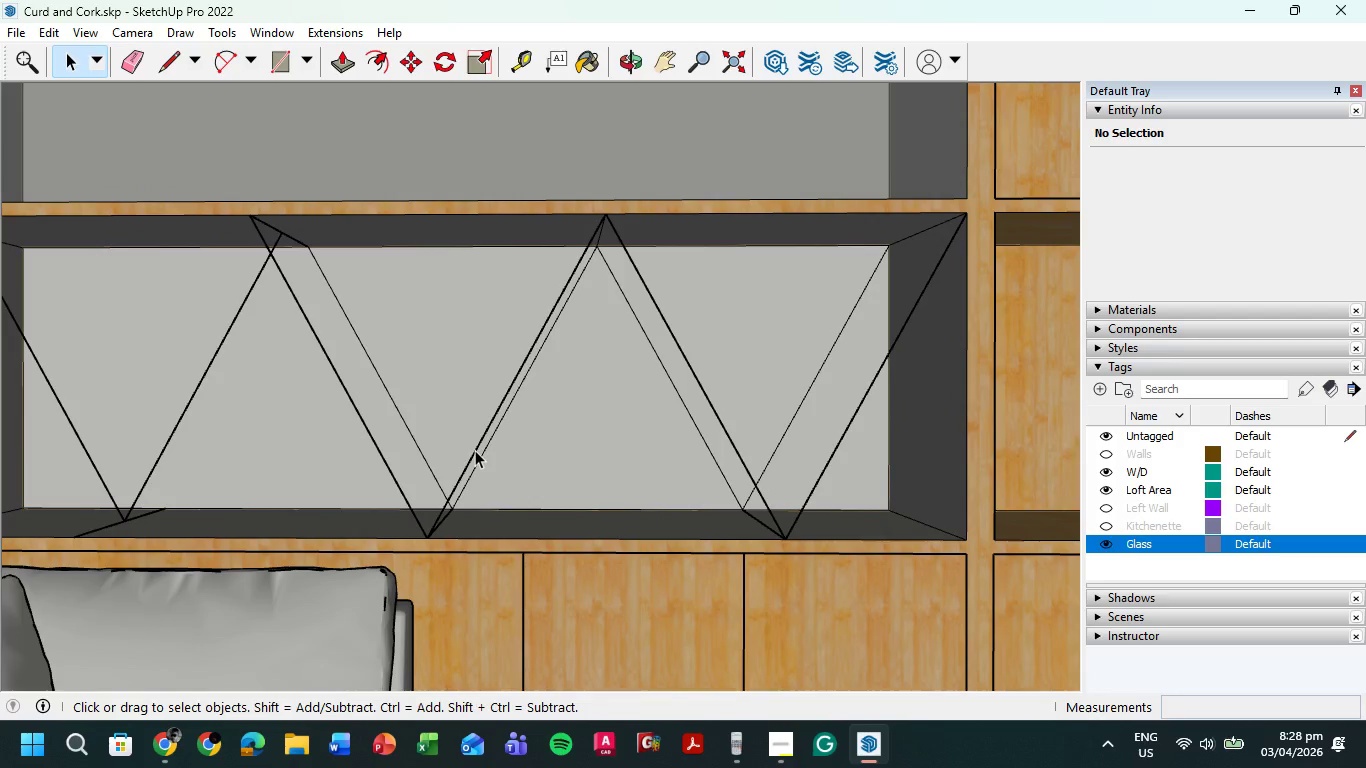 
scroll: coordinate [519, 451], scroll_direction: down, amount: 2.0
 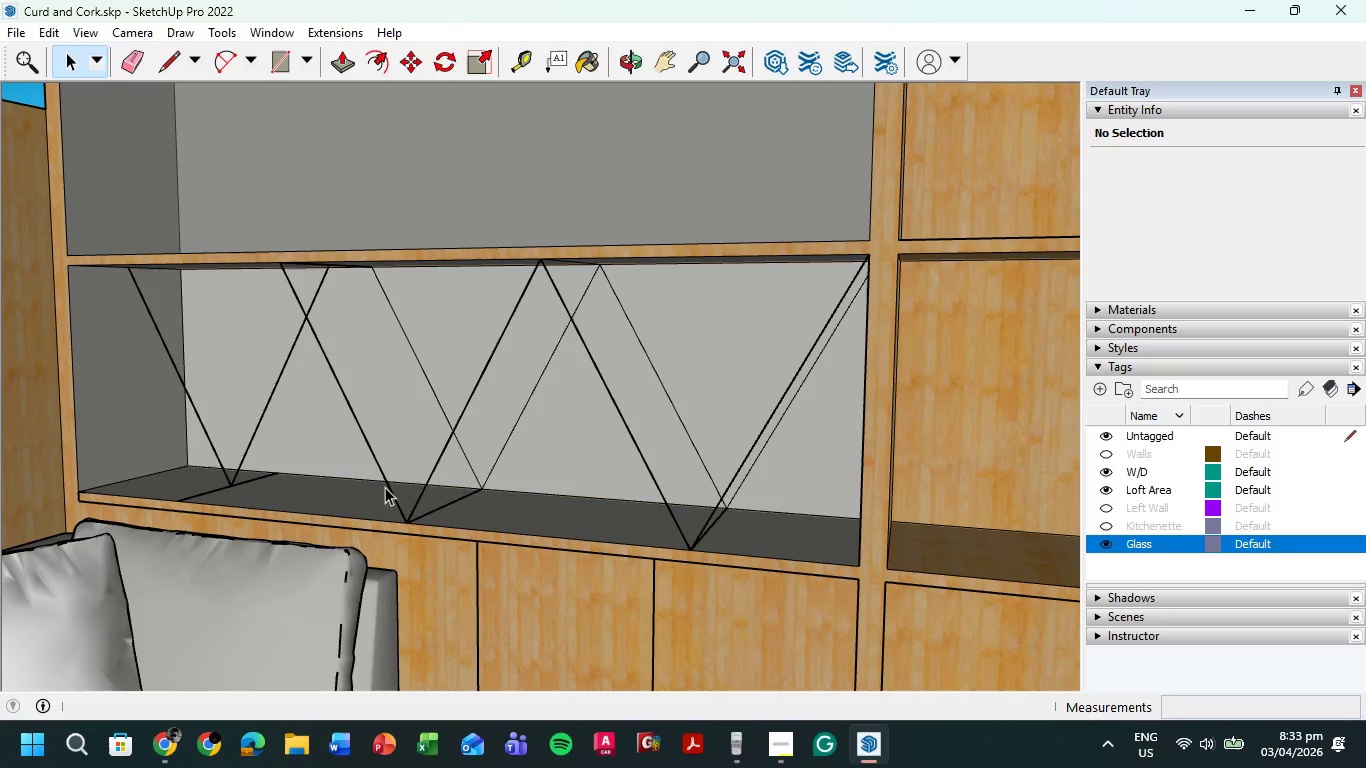 
wait(294.98)
 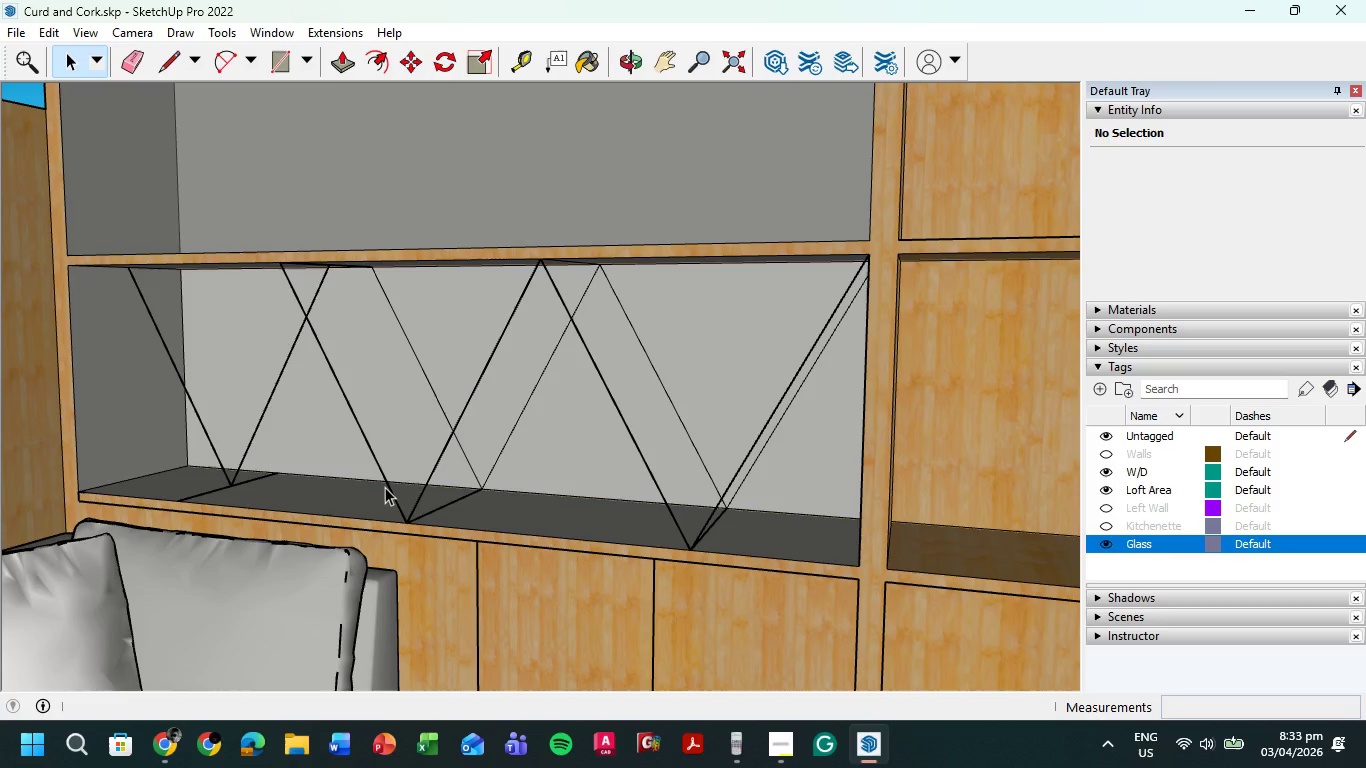 
left_click([168, 67])
 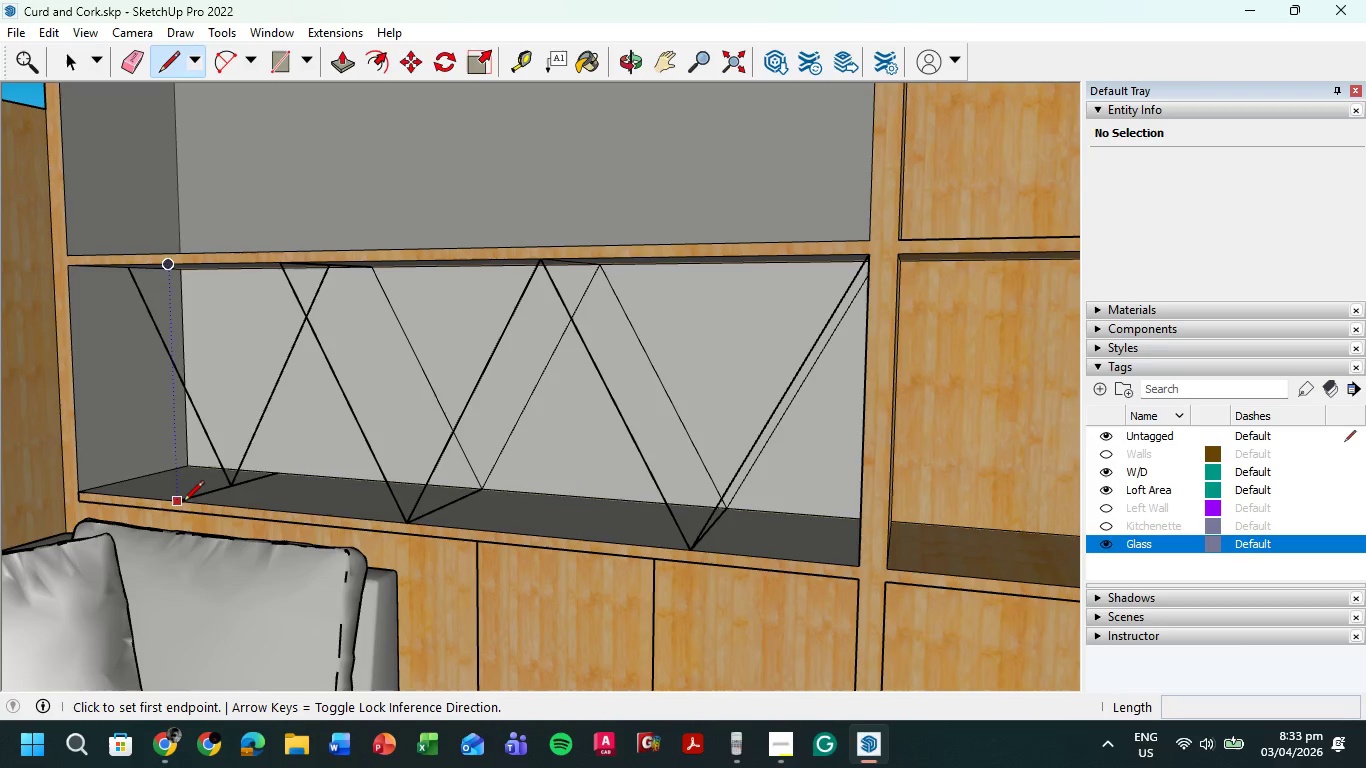 
left_click([181, 503])
 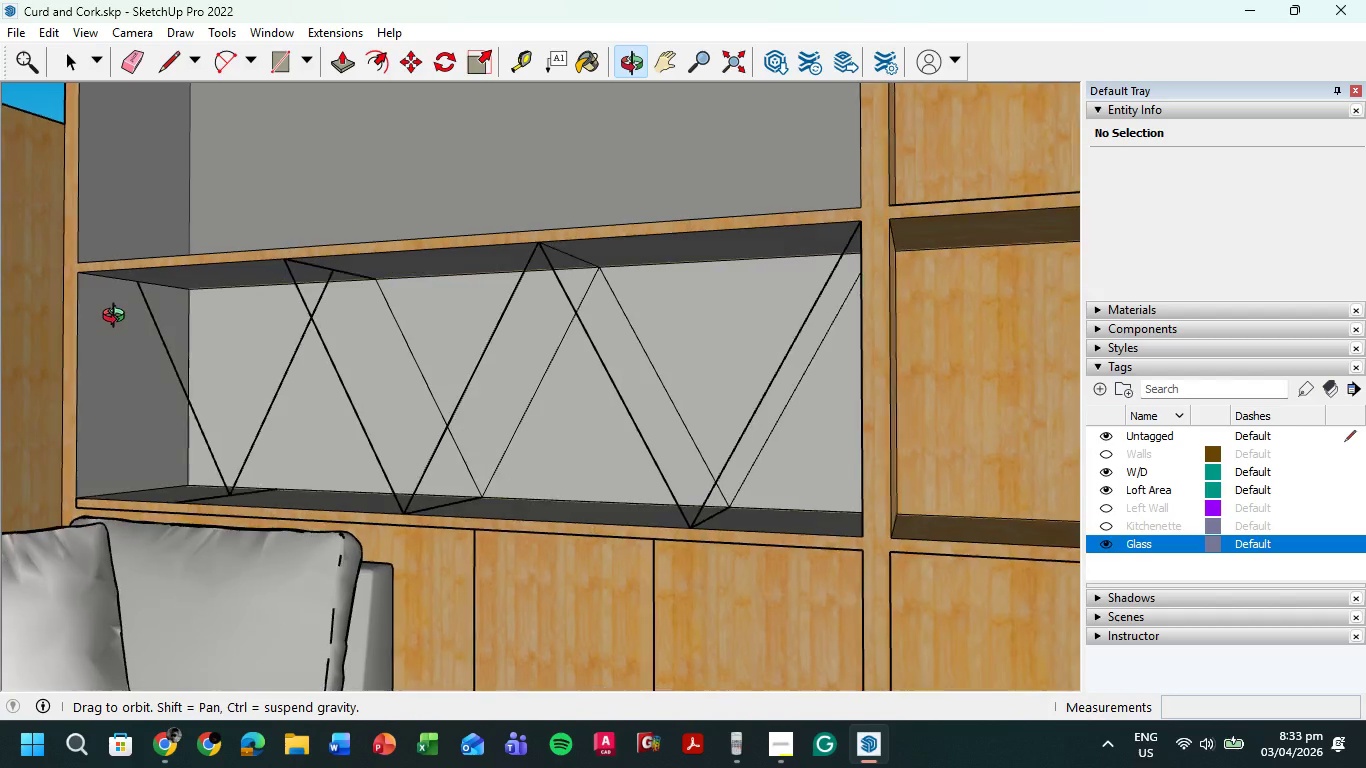 
scroll: coordinate [118, 310], scroll_direction: up, amount: 1.0
 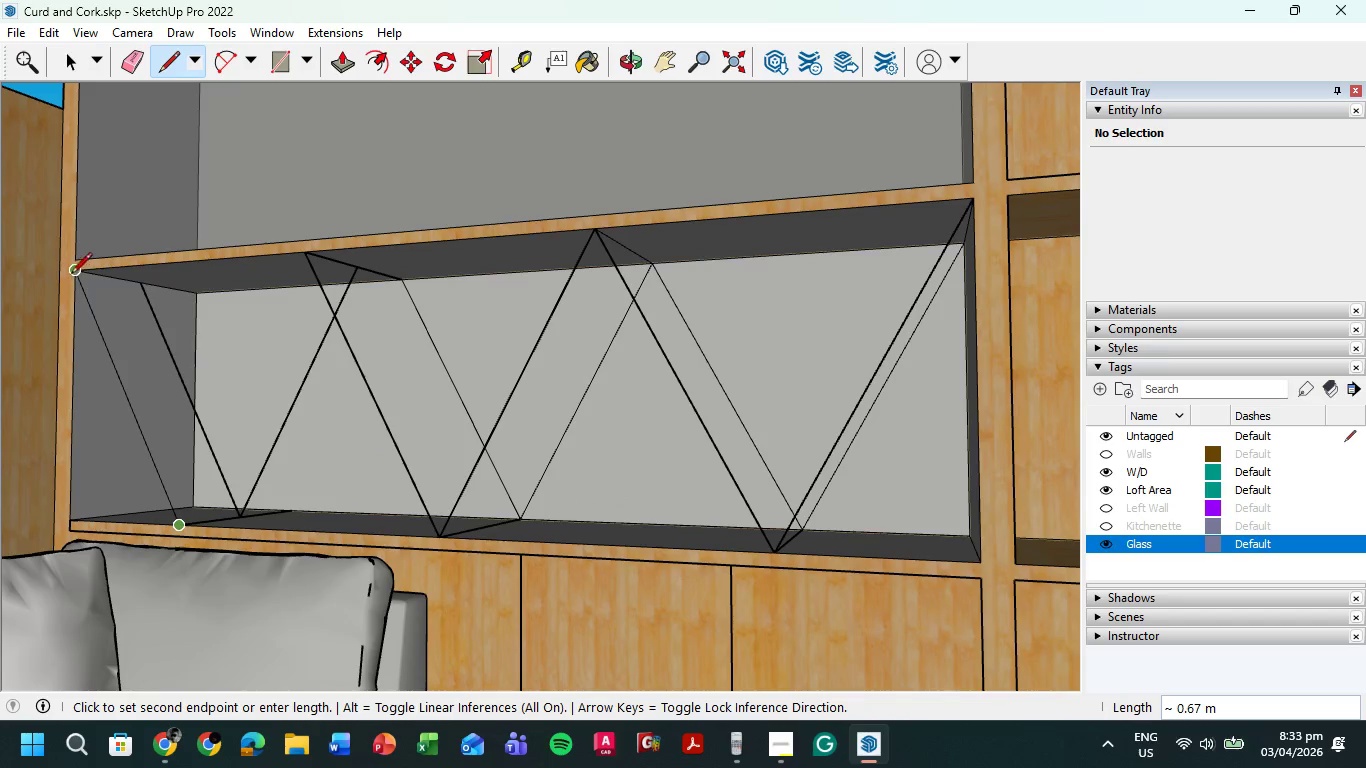 
left_click([71, 273])
 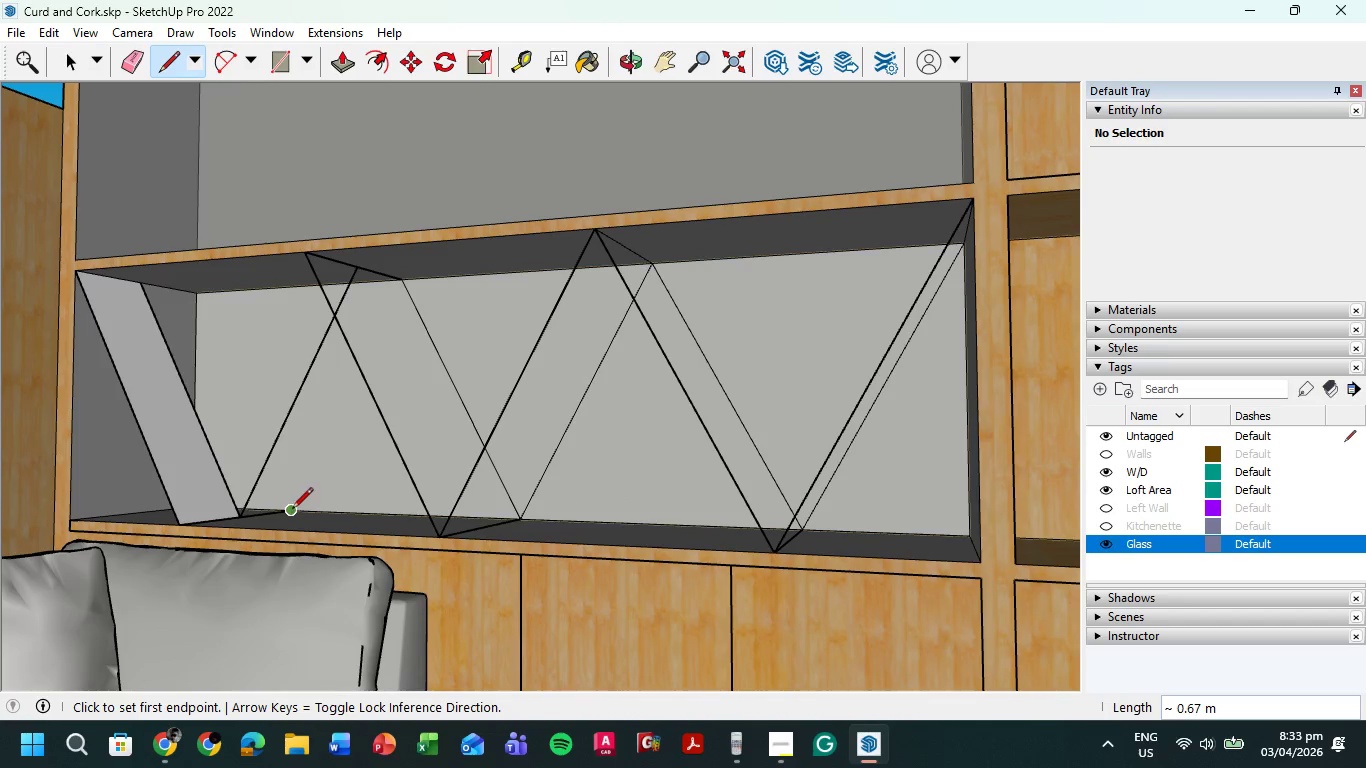 
left_click([292, 510])
 